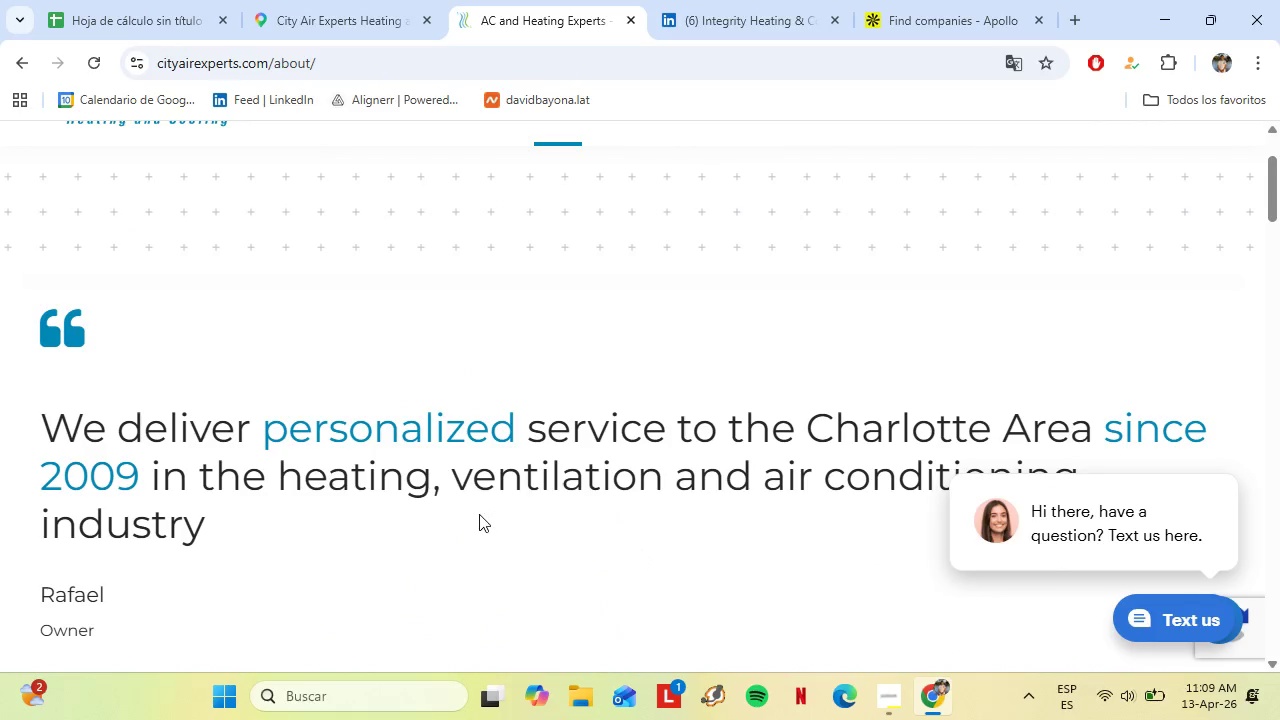 
left_click([86, 596])
 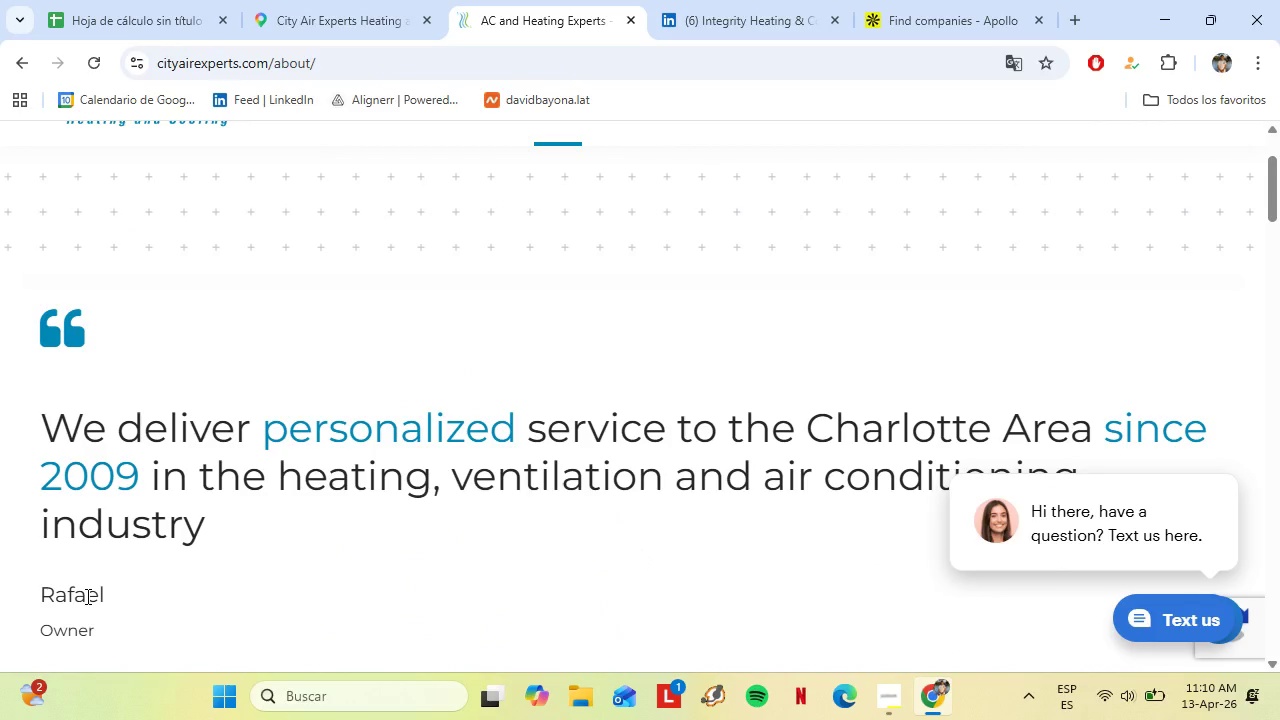 
scroll: coordinate [469, 326], scroll_direction: up, amount: 4.0
 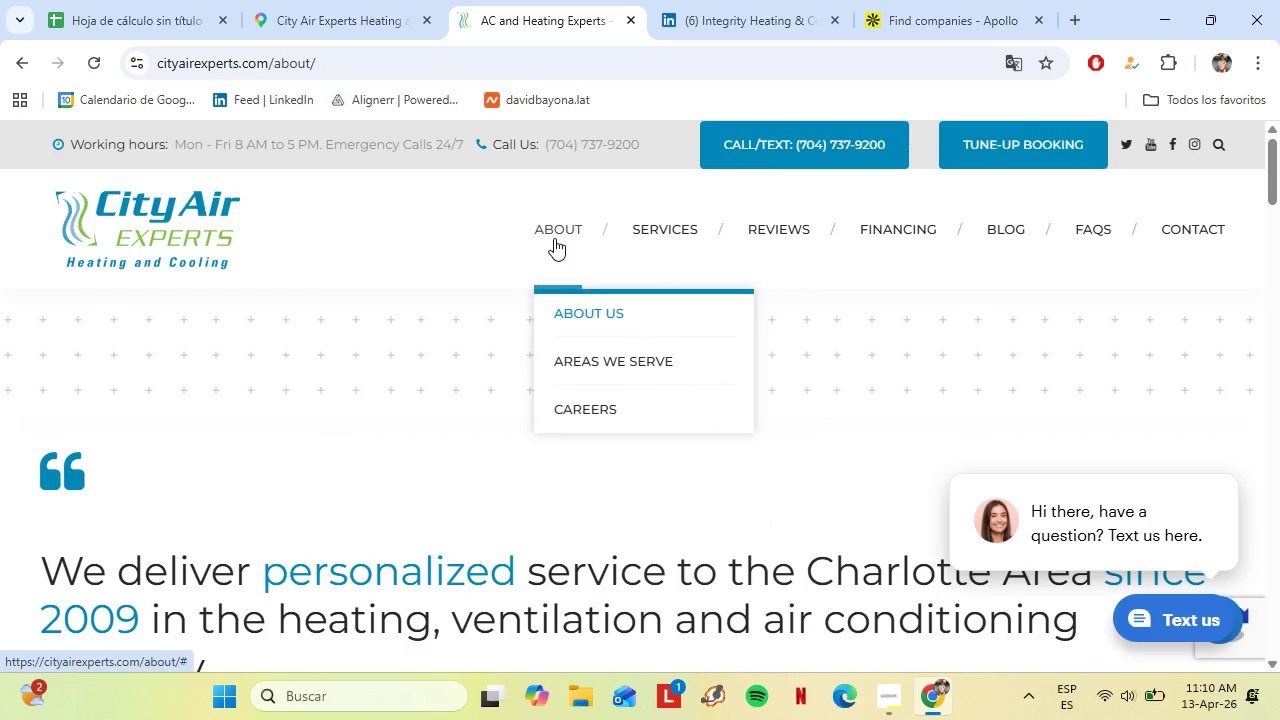 
scroll: coordinate [323, 396], scroll_direction: down, amount: 3.0
 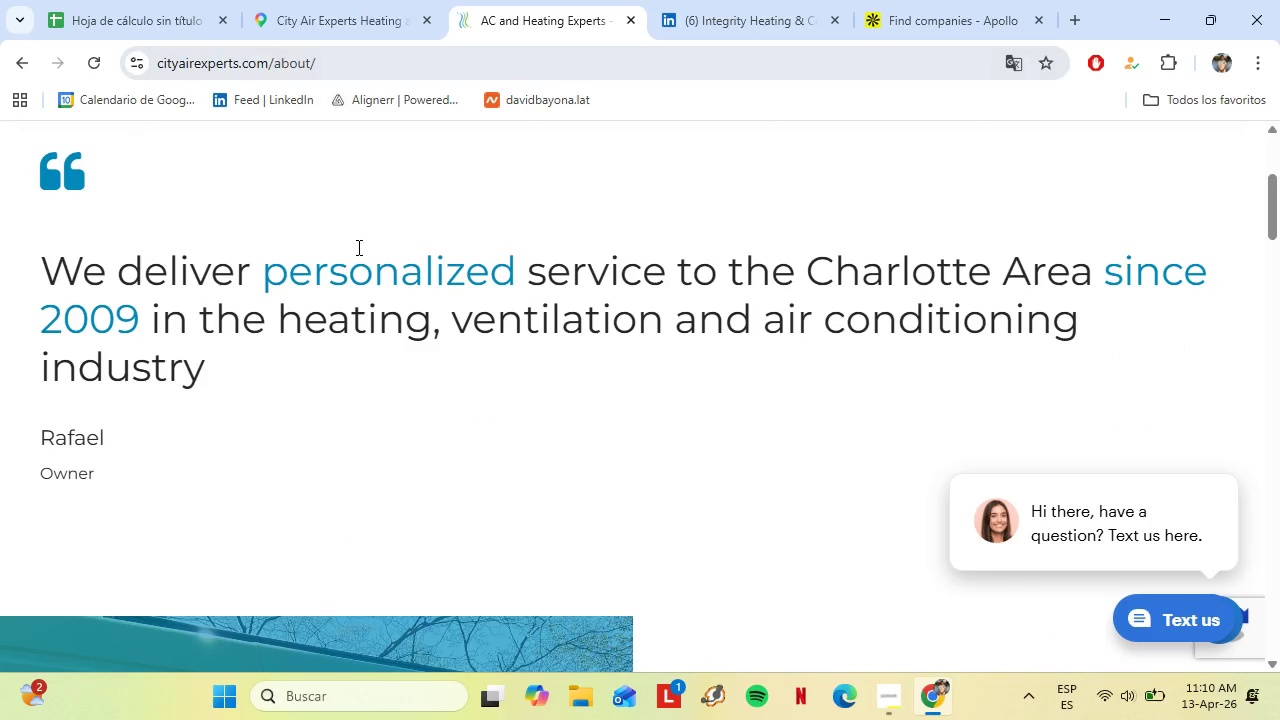 
scroll: coordinate [354, 254], scroll_direction: up, amount: 4.0
 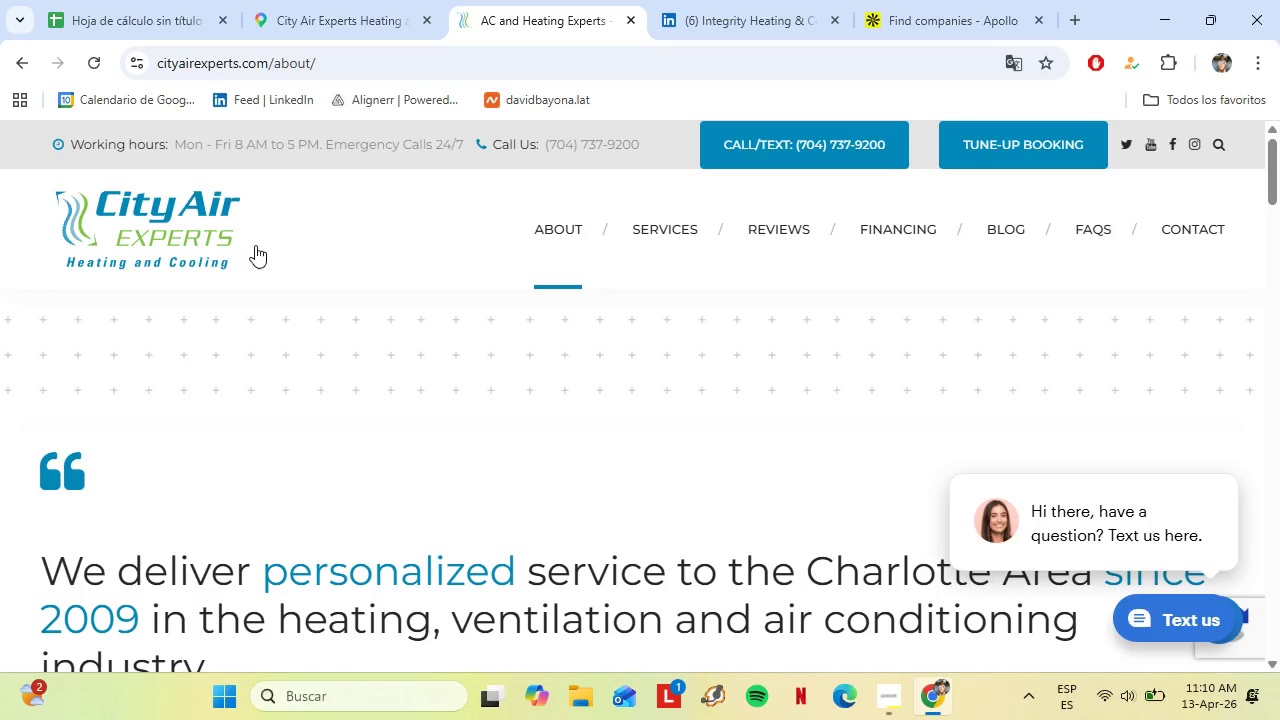 
left_click_drag(start_coordinate=[250, 240], to_coordinate=[163, 226])
 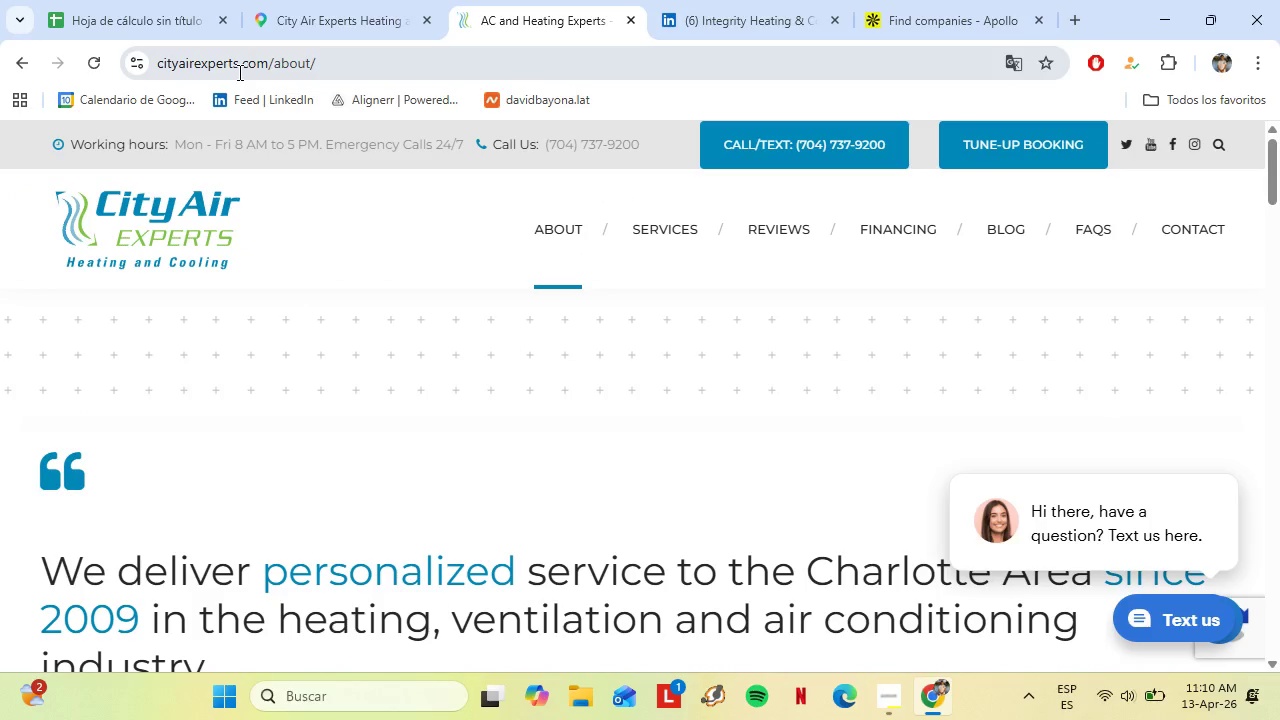 
left_click_drag(start_coordinate=[234, 70], to_coordinate=[159, 71])
 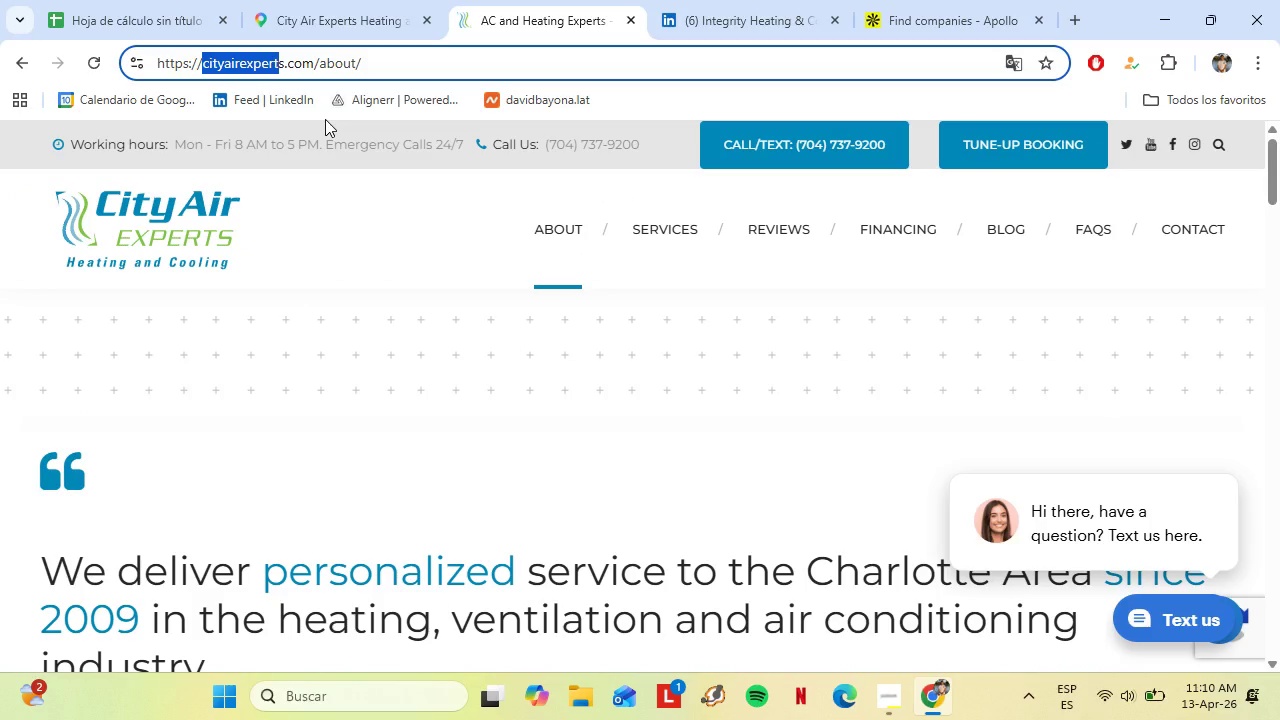 
key(Control+C)
 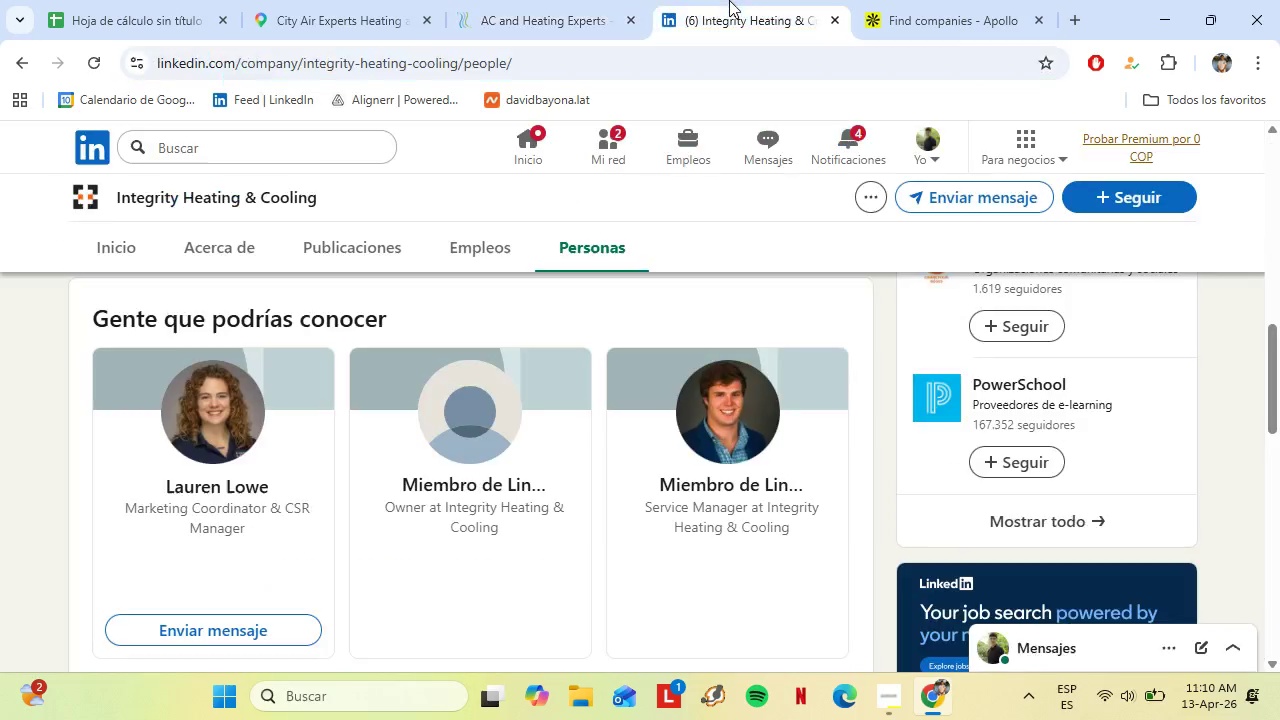 
left_click([729, 0])
 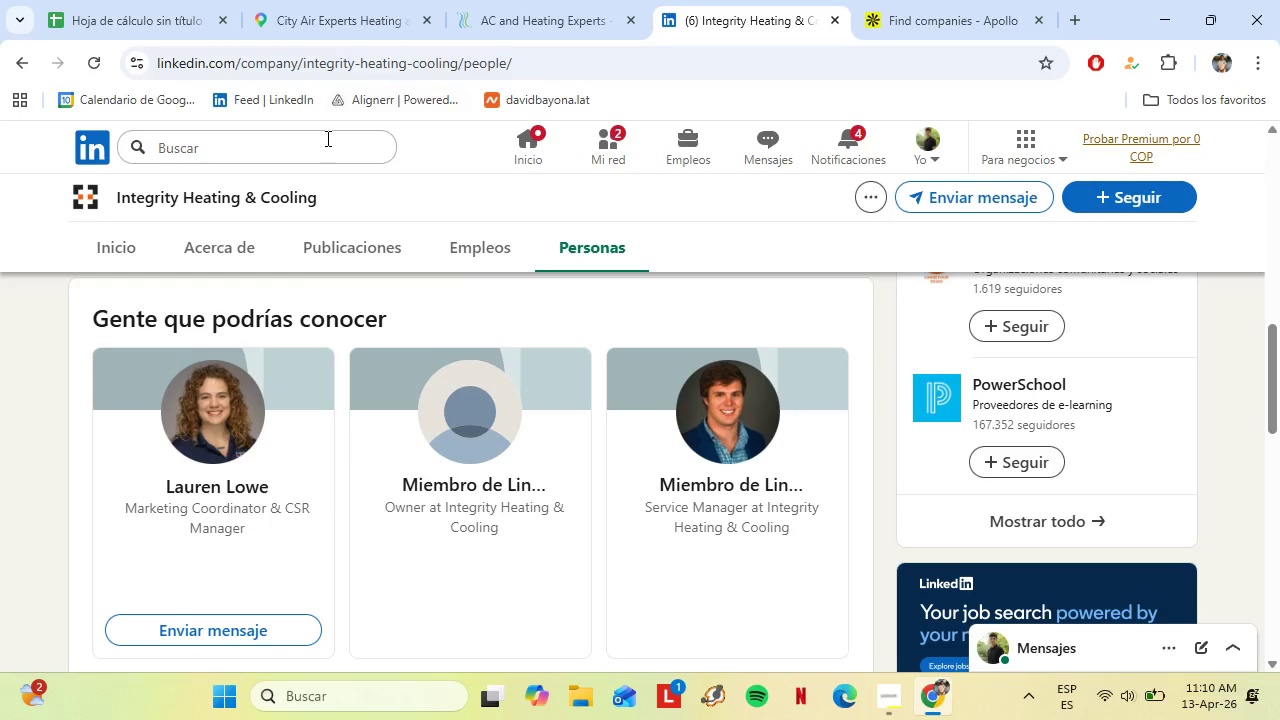 
left_click([317, 143])
 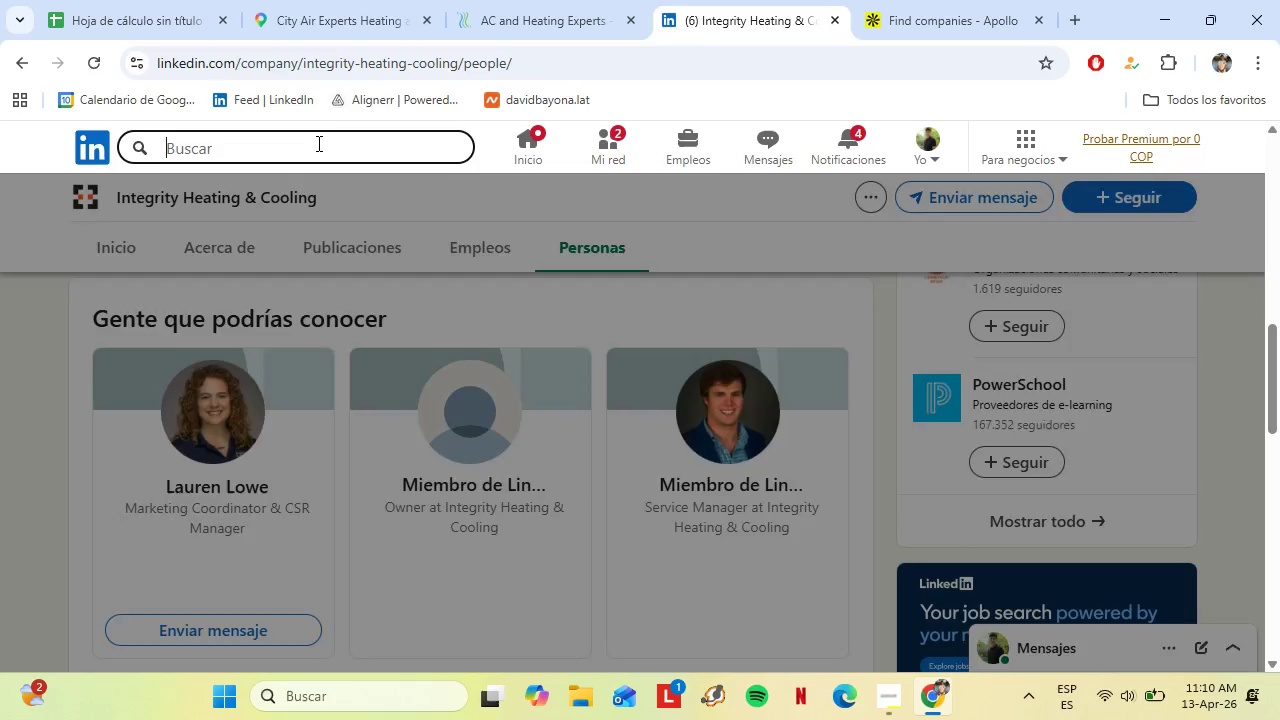 
key(Control+V)
 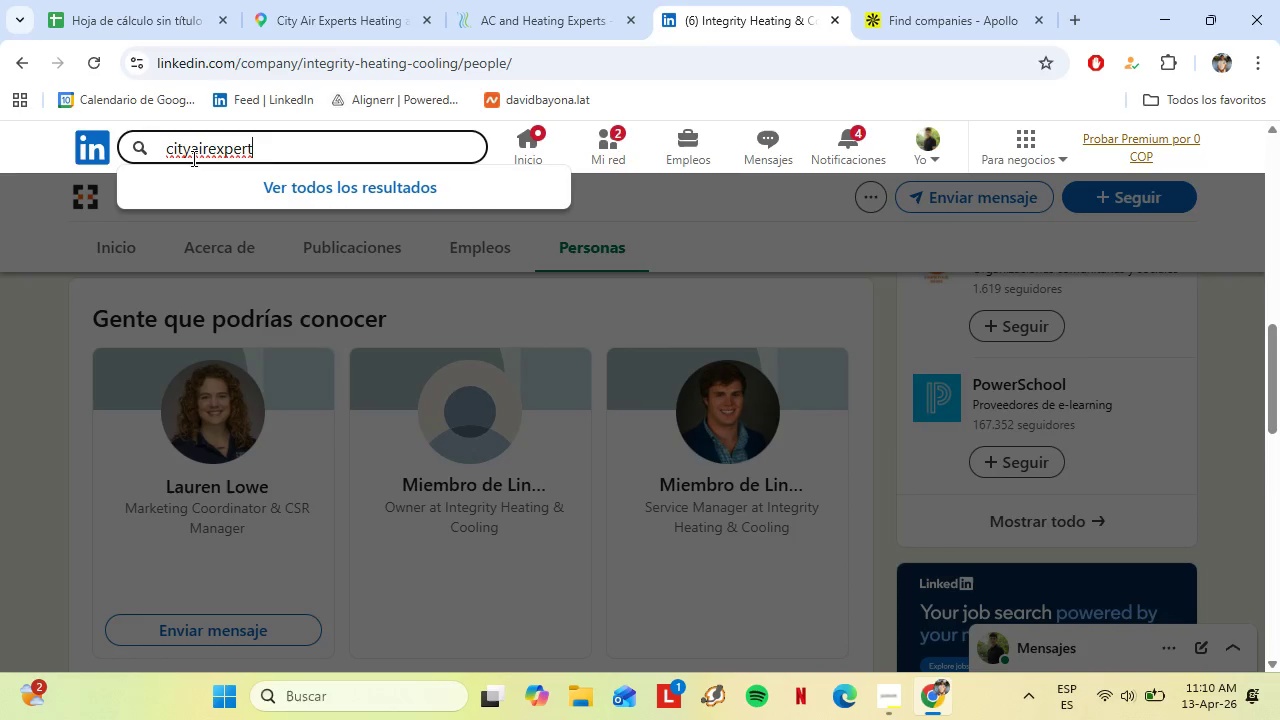 
left_click([192, 155])
 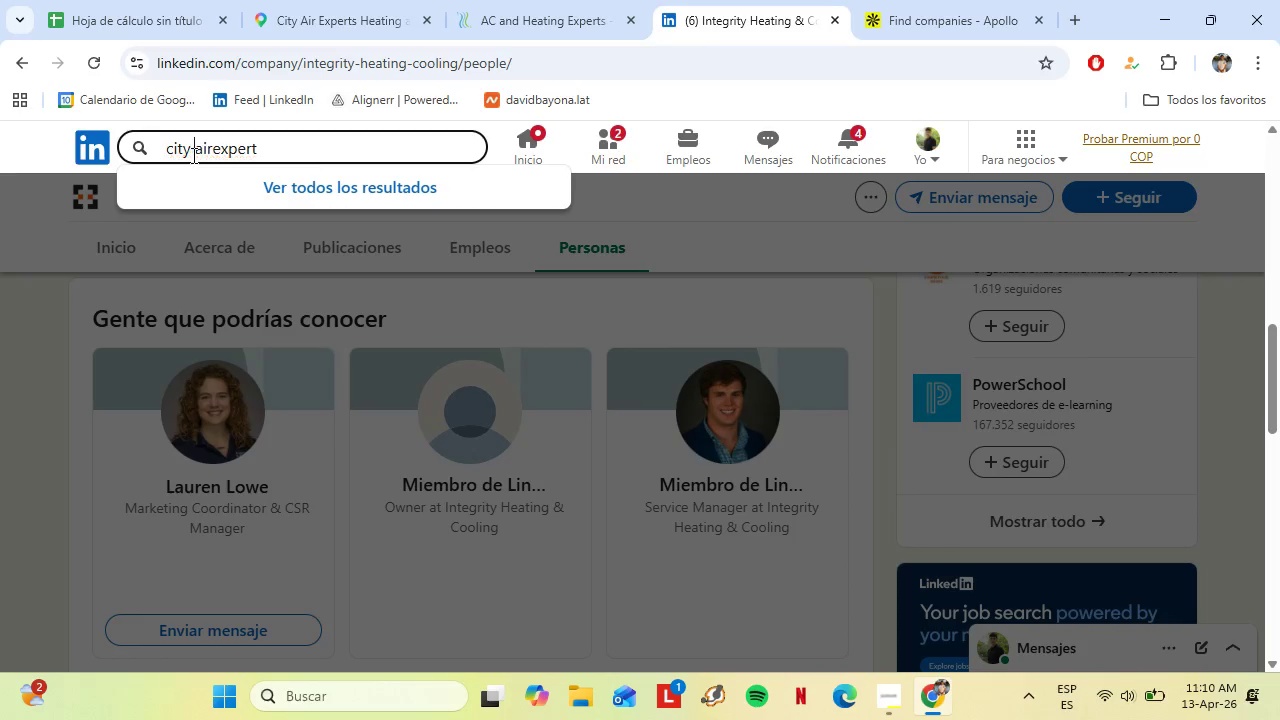 
key(Space)
 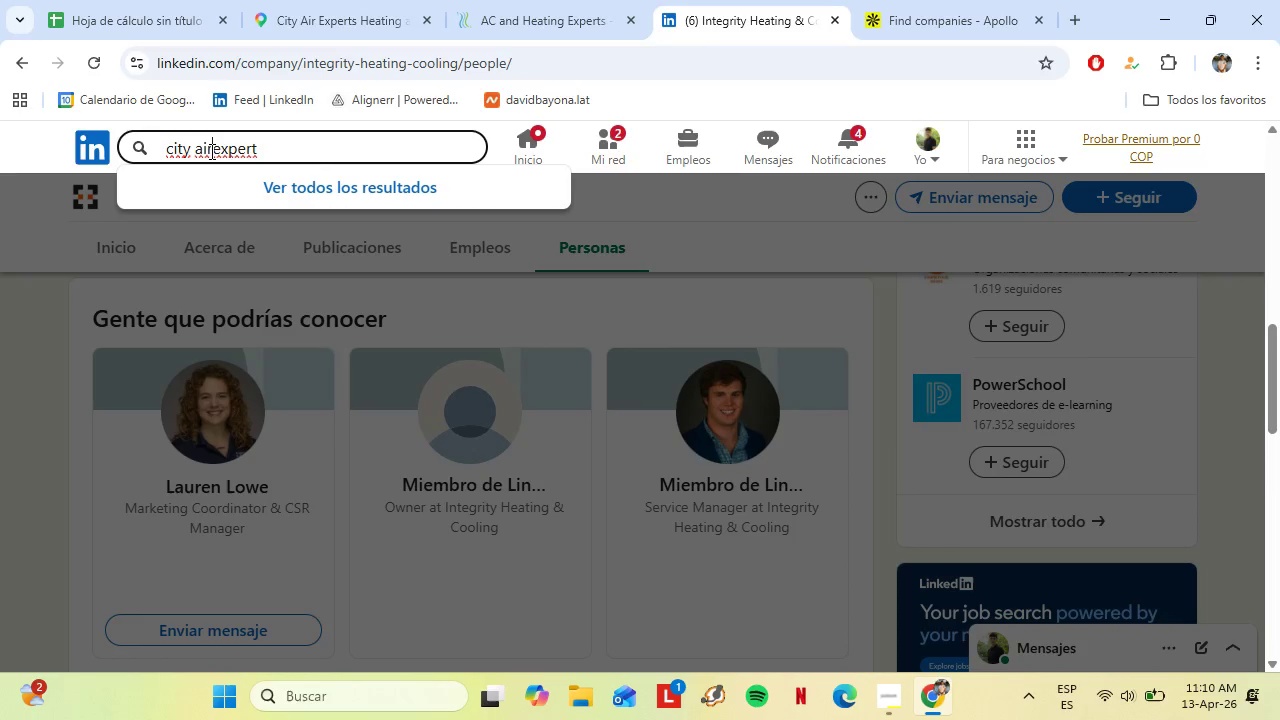 
key(Space)
 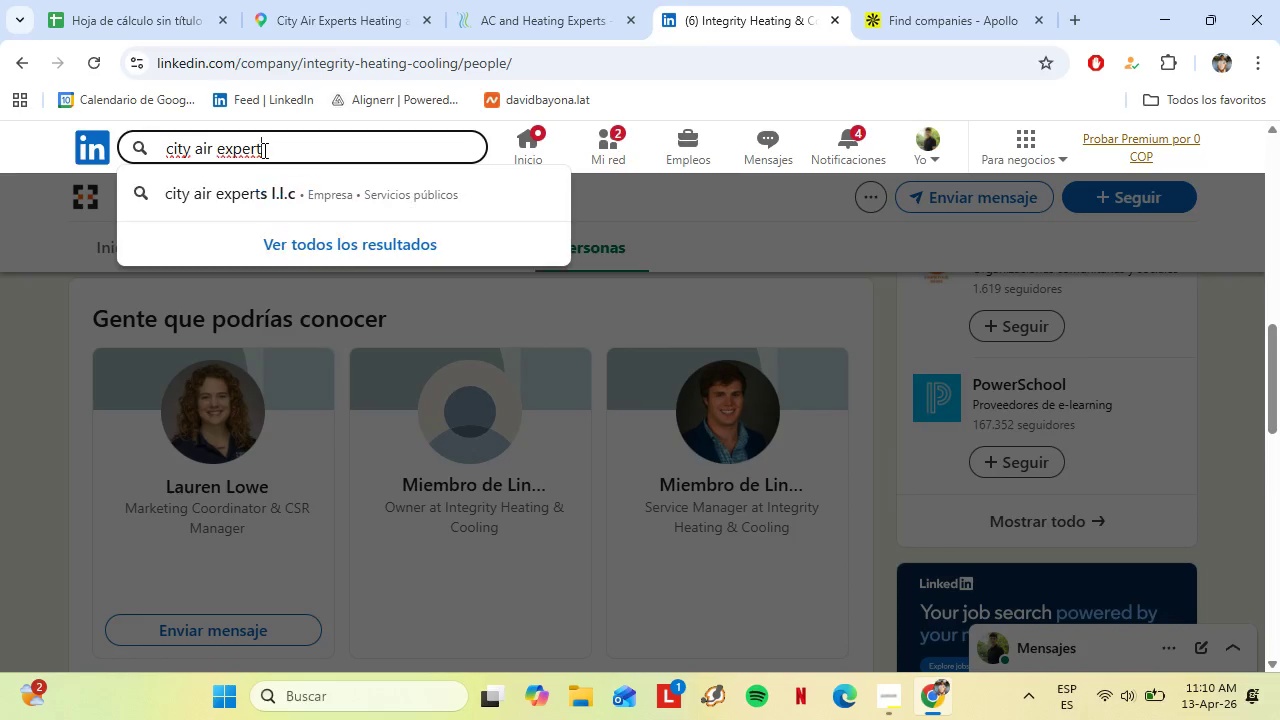 
left_click([263, 150])
 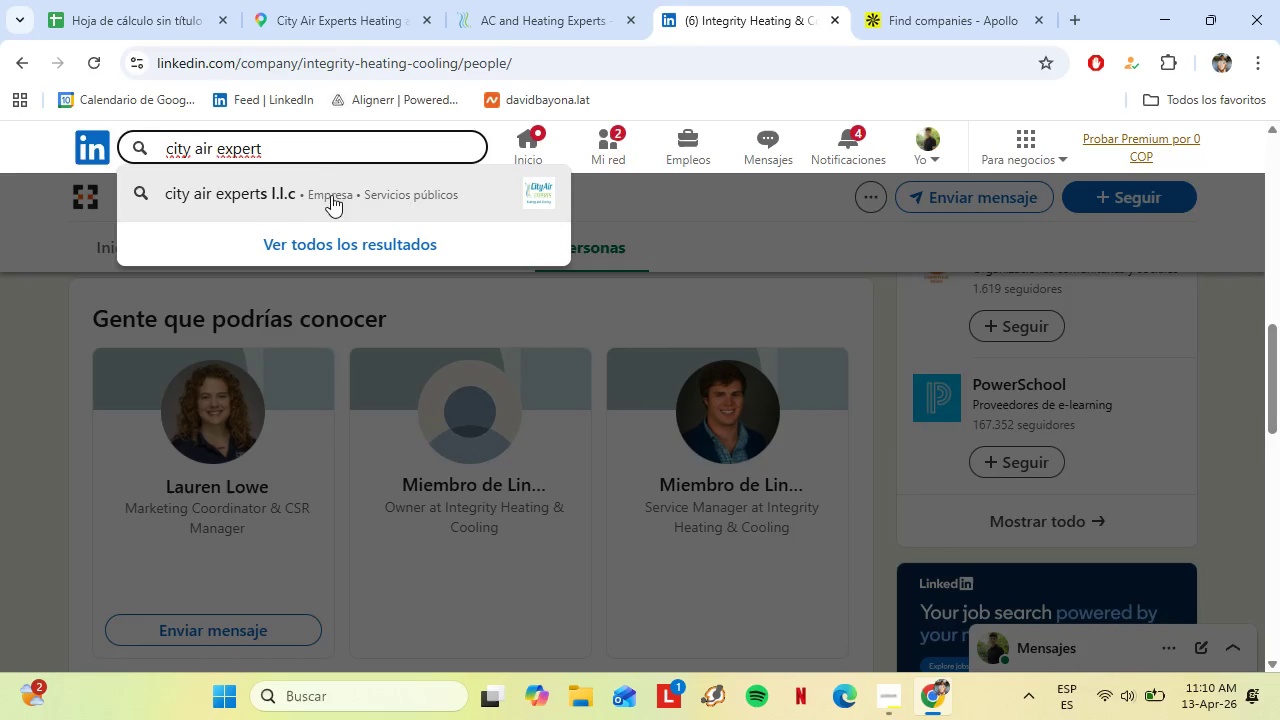 
key(Space)
 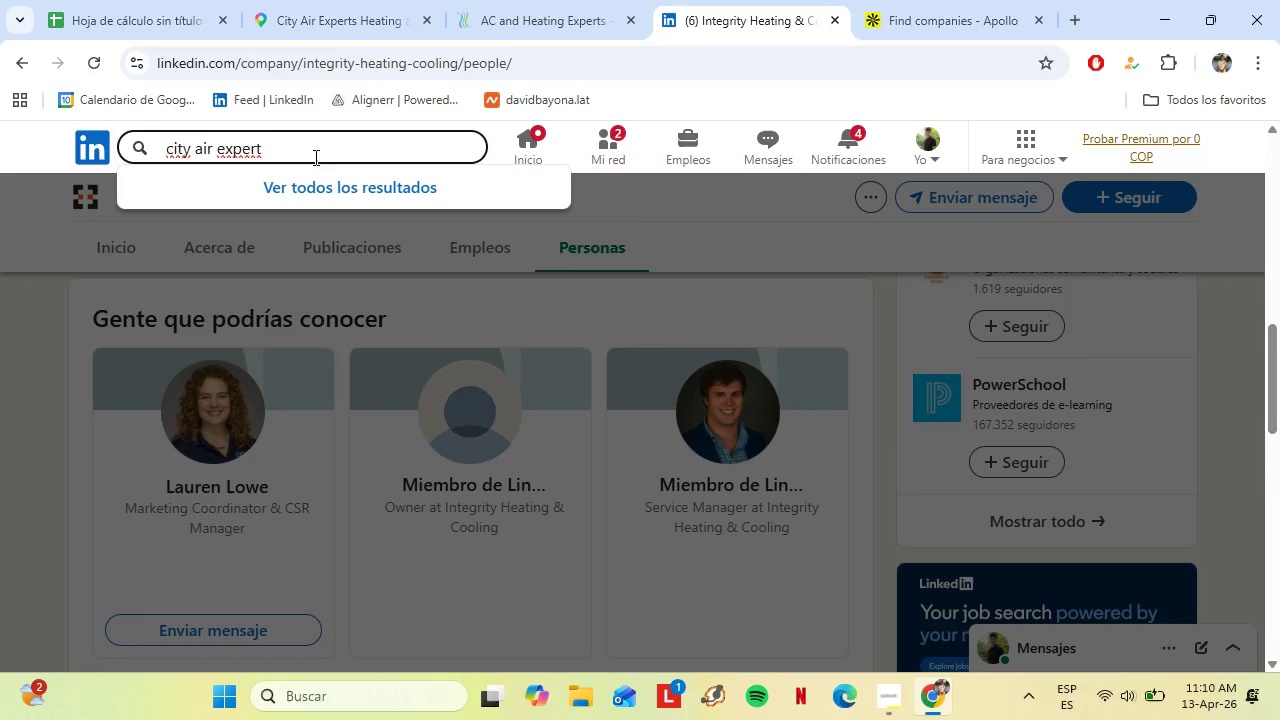 
type(rafael)
 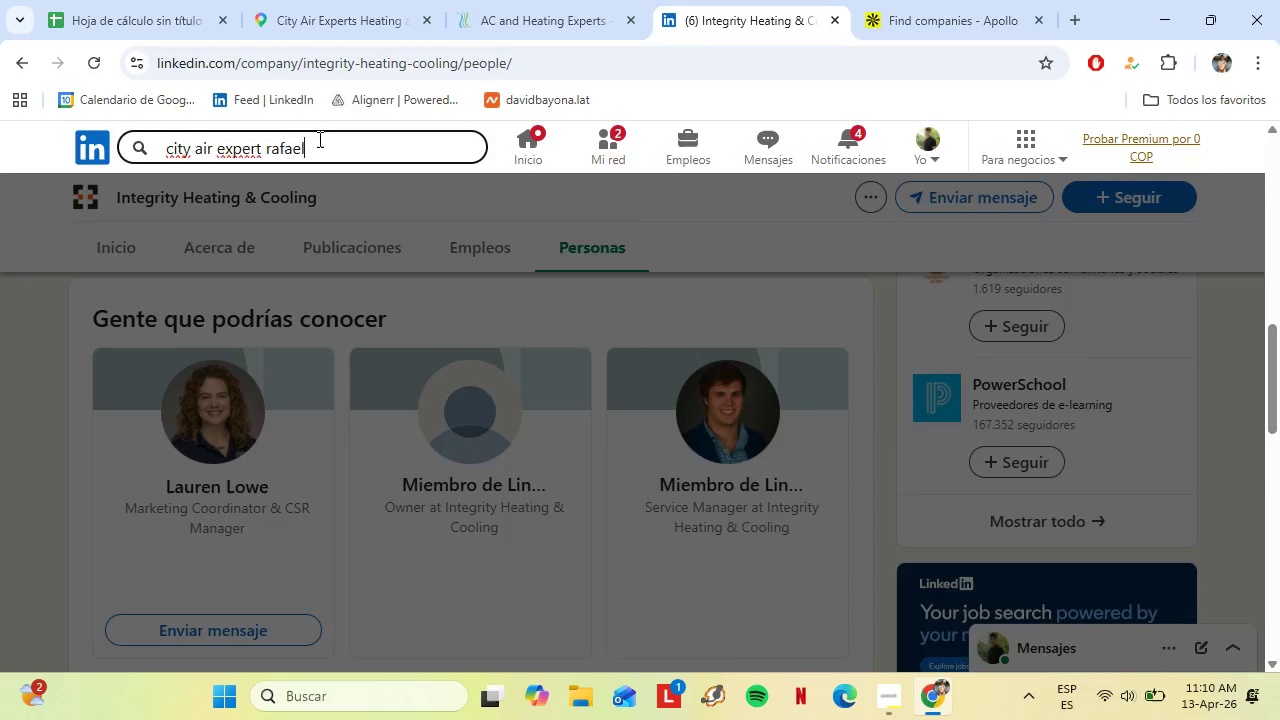 
key(Enter)
 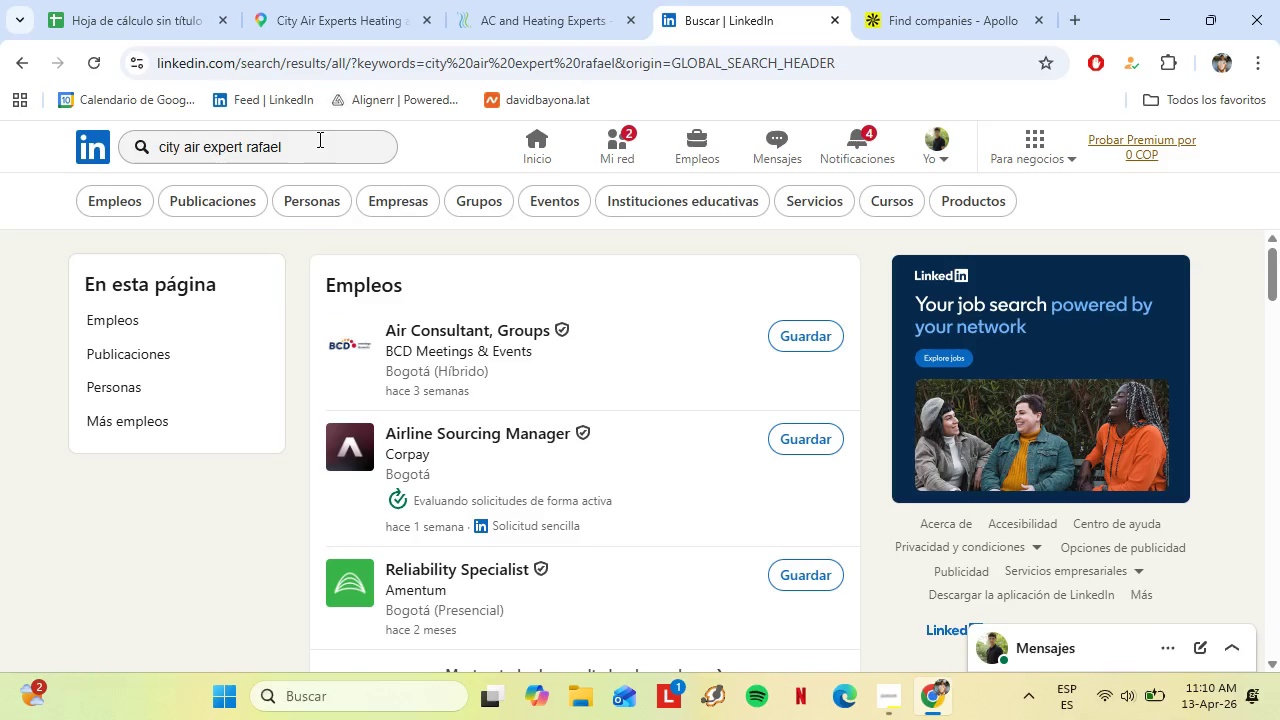 
wait(6.58)
 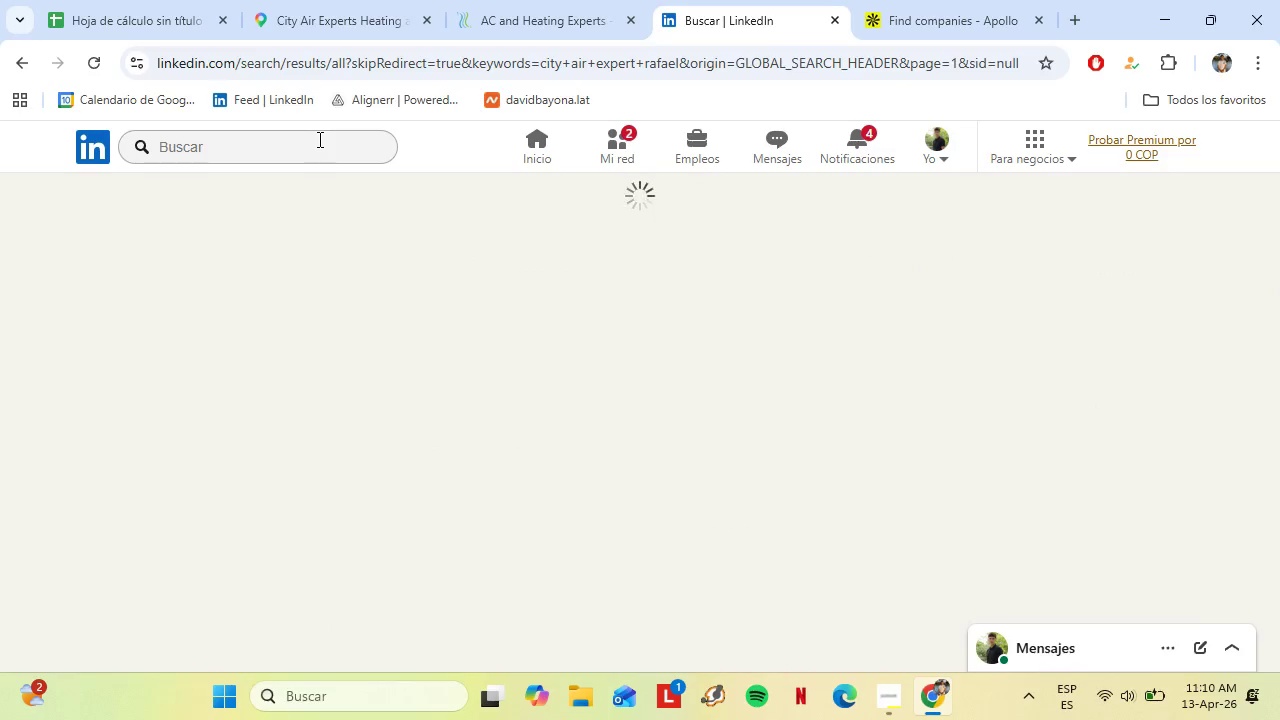 
scroll: coordinate [546, 379], scroll_direction: down, amount: 5.0
 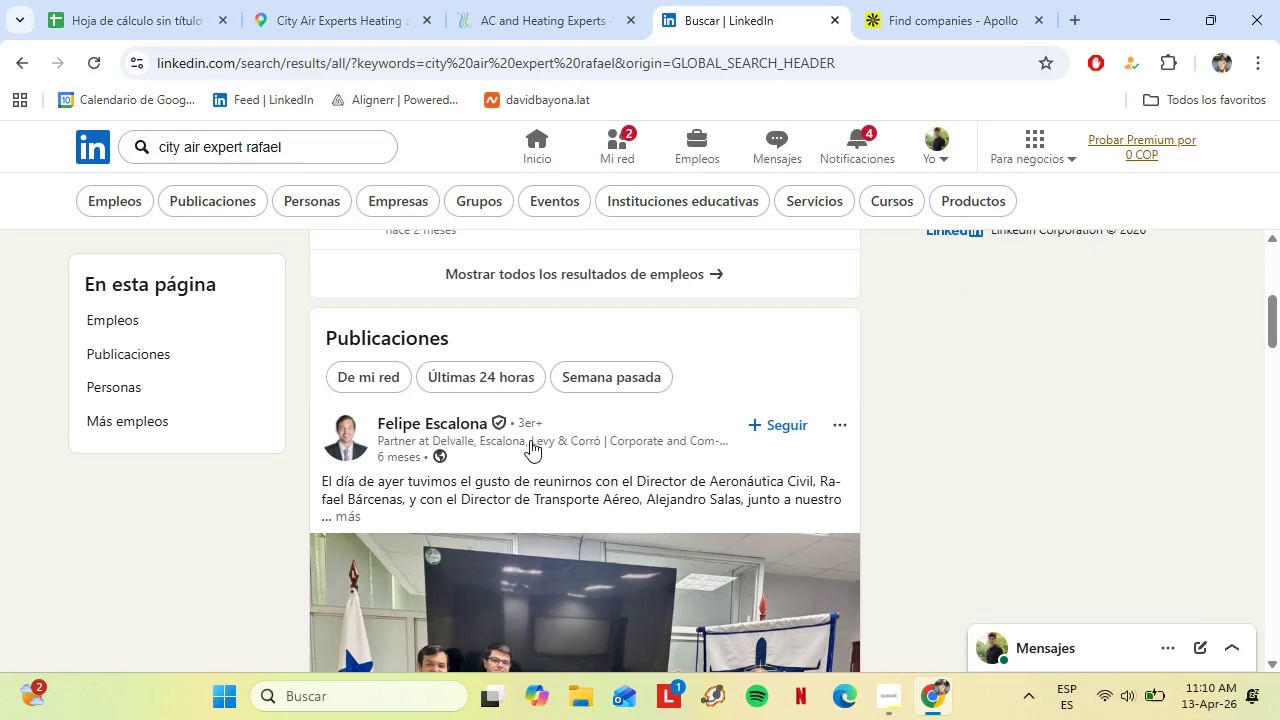 
scroll: coordinate [521, 426], scroll_direction: up, amount: 5.0
 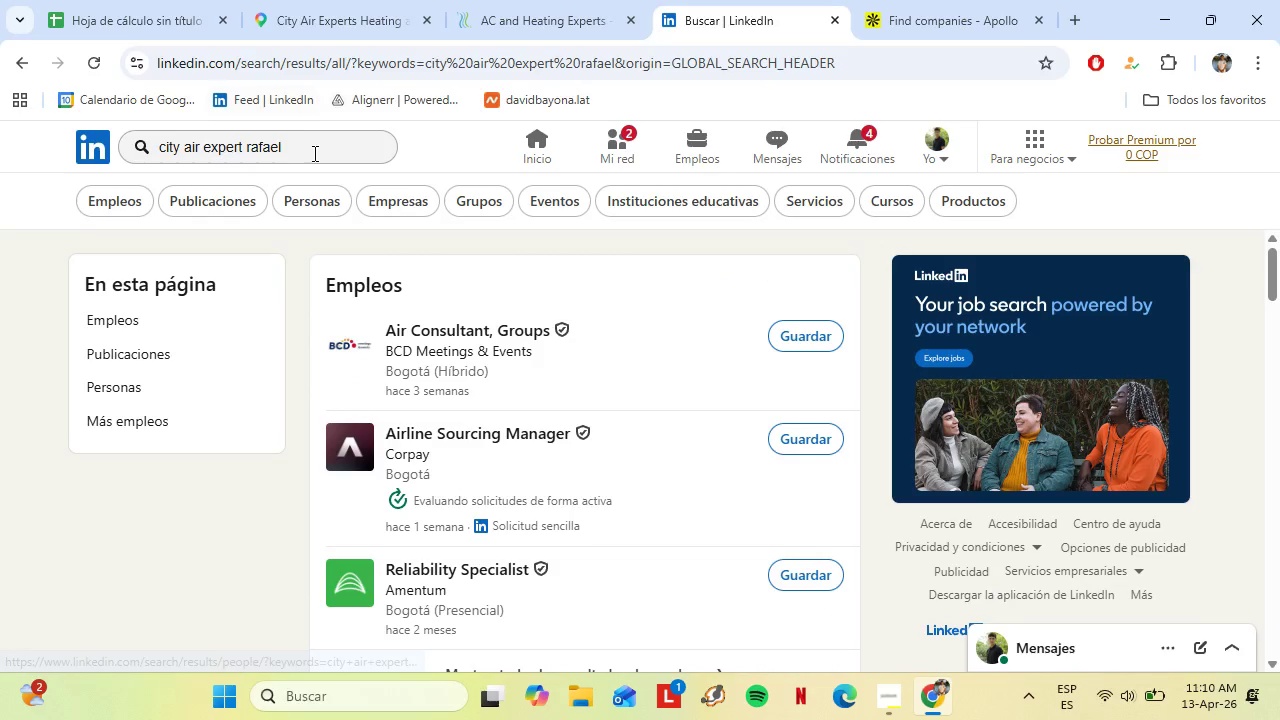 
left_click_drag(start_coordinate=[312, 154], to_coordinate=[246, 142])
 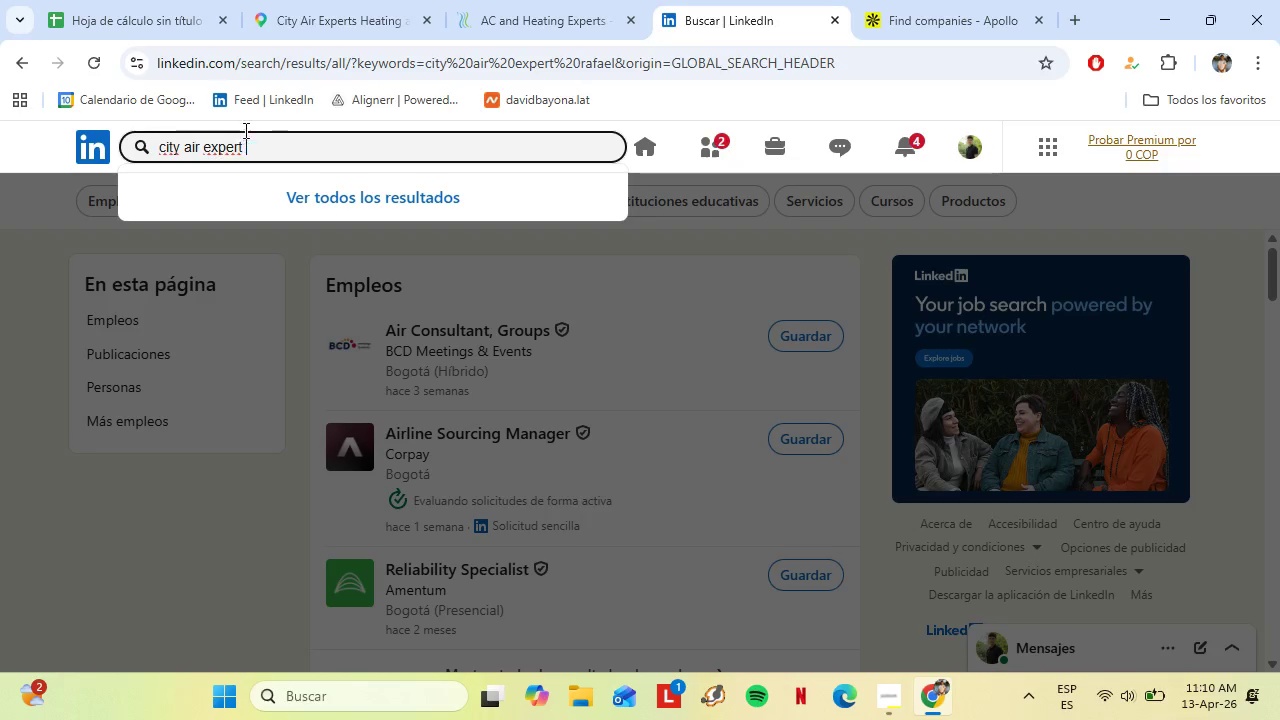 
key(Backspace)
 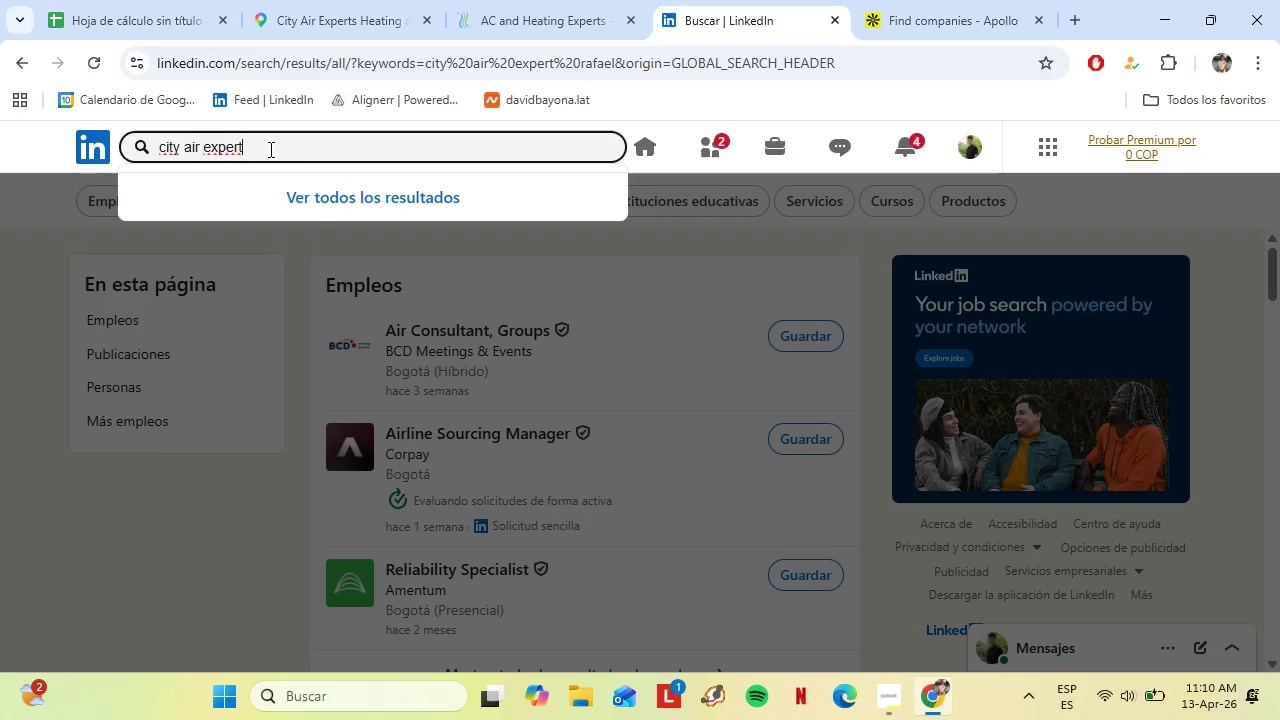 
key(Backspace)
 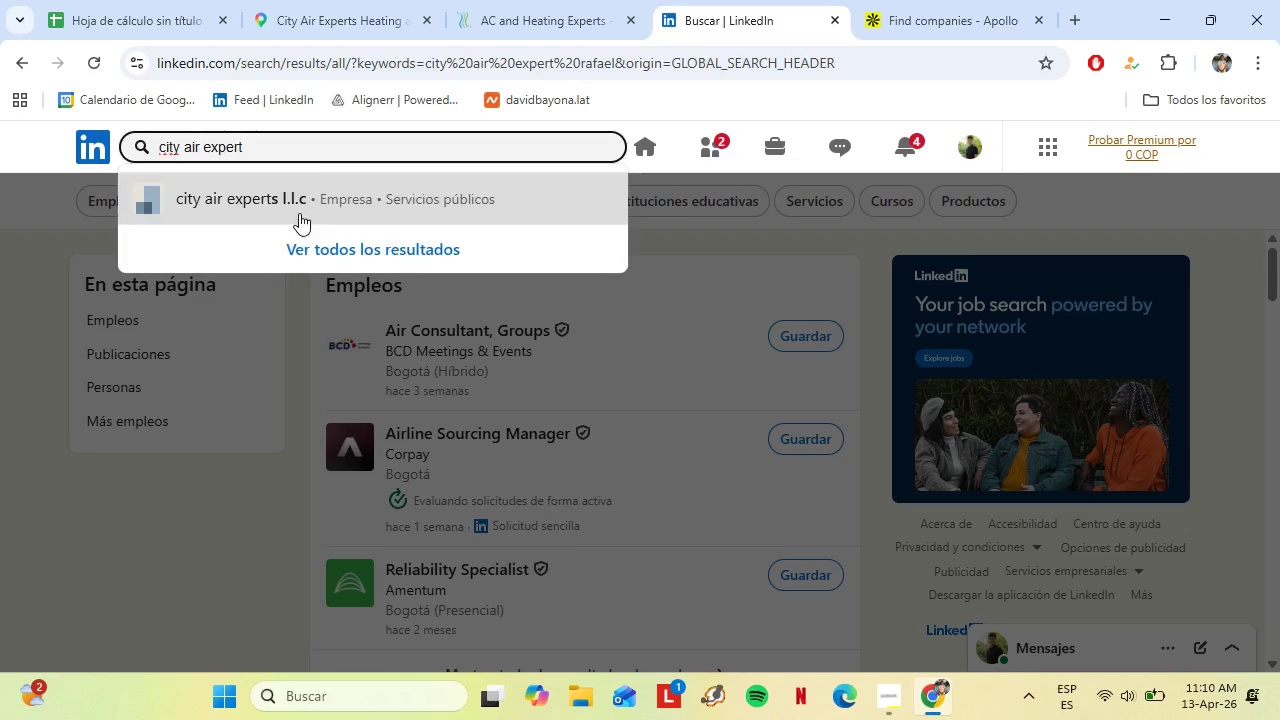 
left_click([300, 212])
 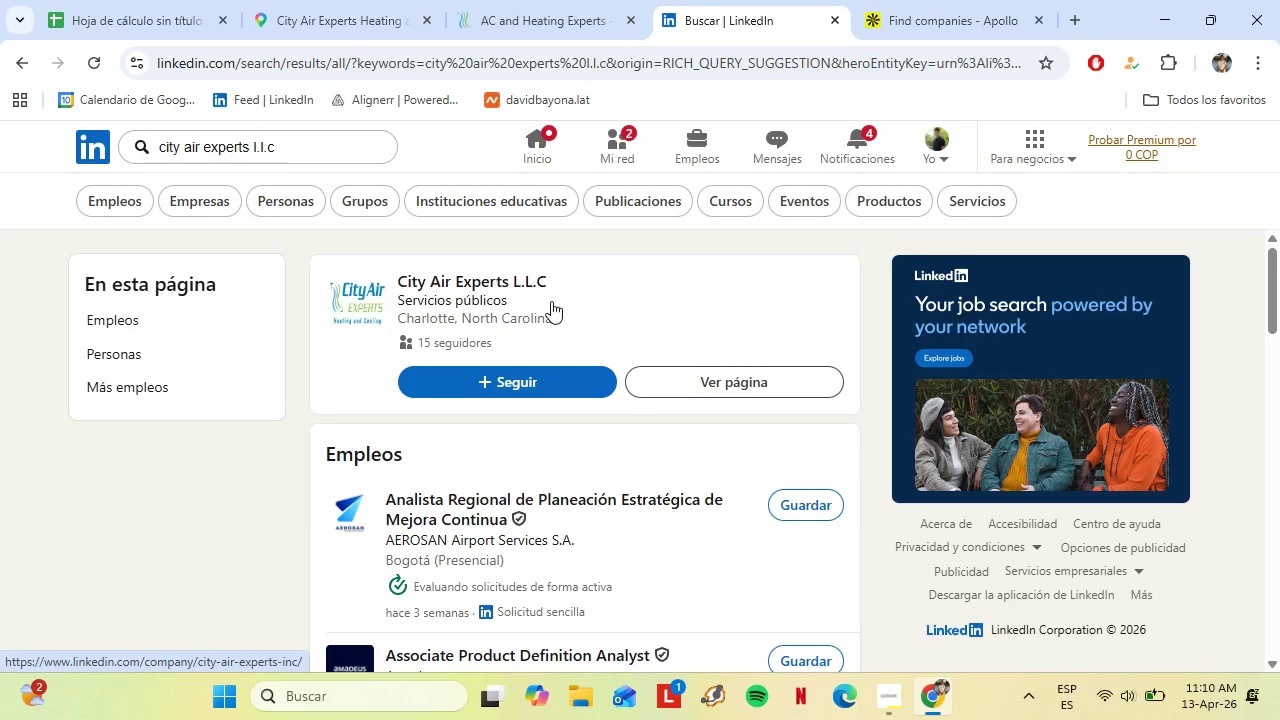 
wait(7.67)
 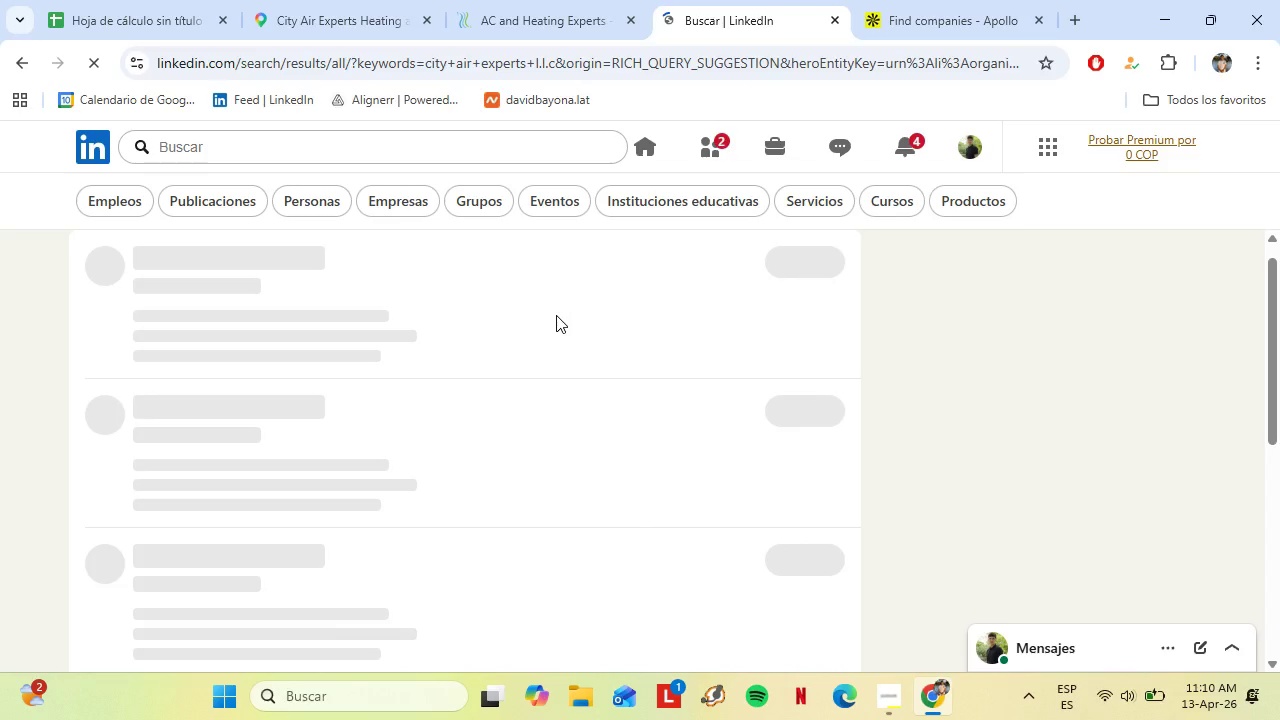 
scroll: coordinate [485, 456], scroll_direction: down, amount: 5.0
 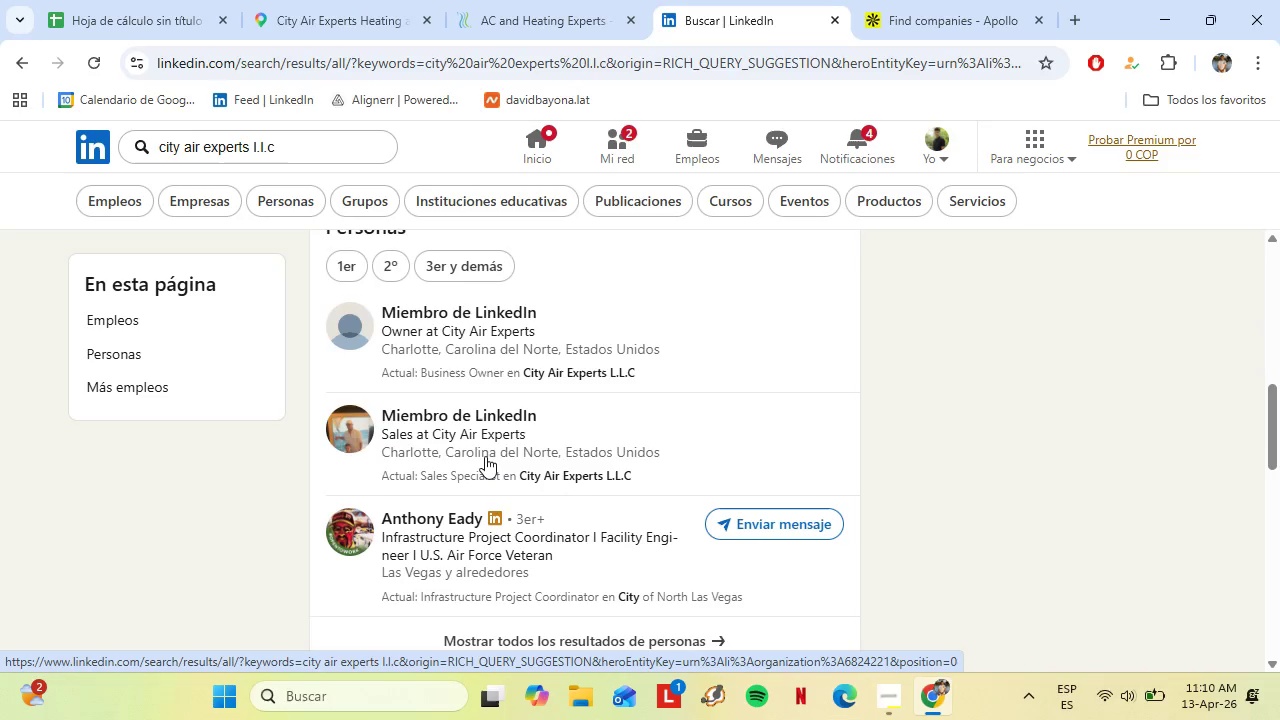 
scroll: coordinate [485, 456], scroll_direction: up, amount: 1.0
 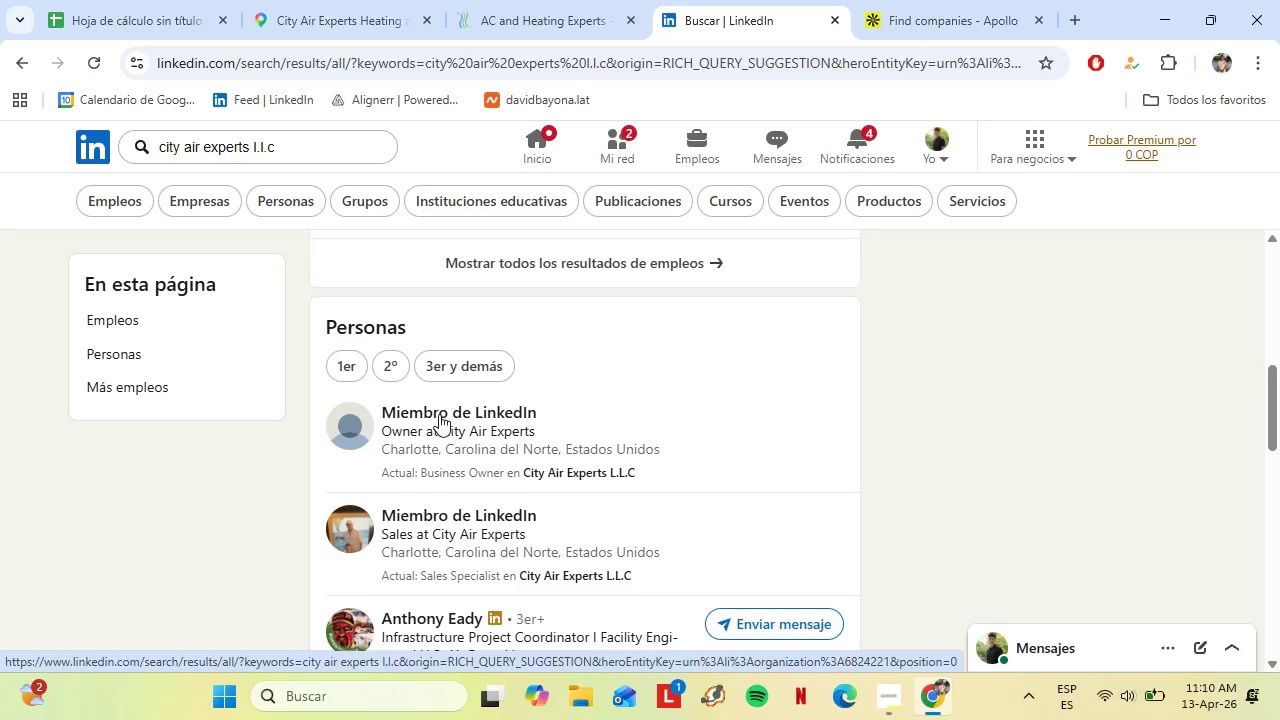 
left_click([439, 414])
 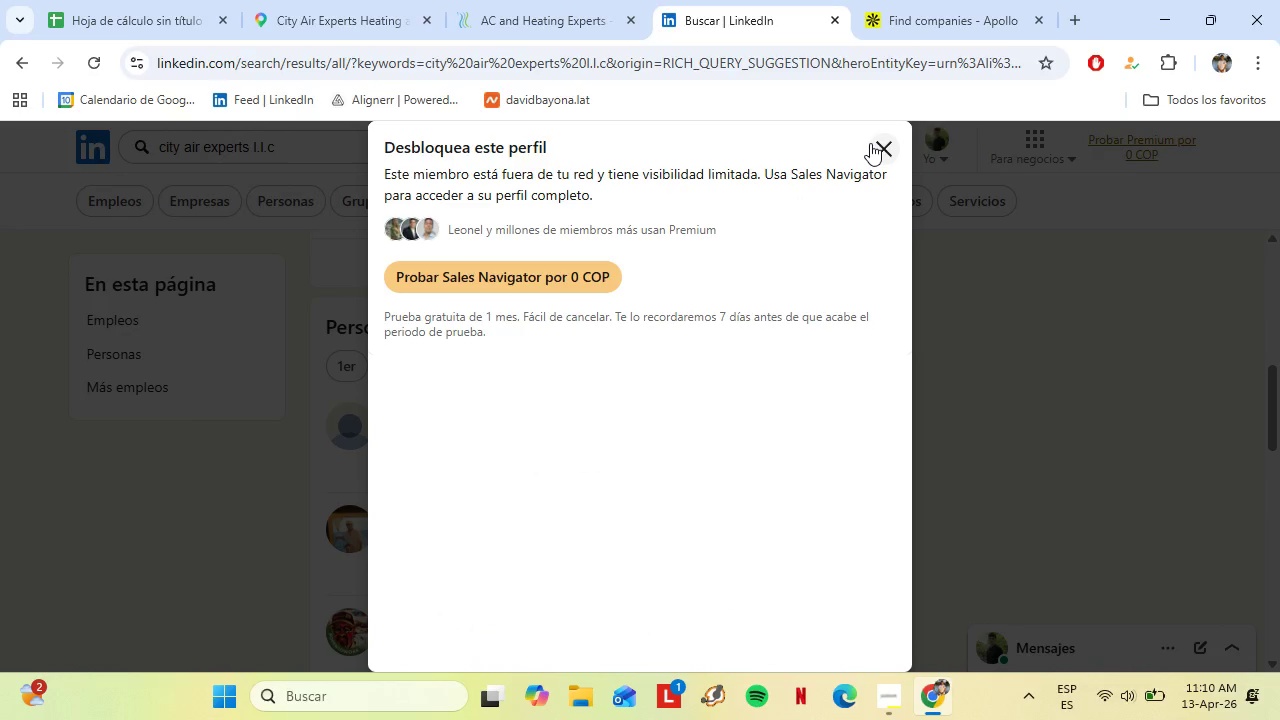 
left_click([883, 145])
 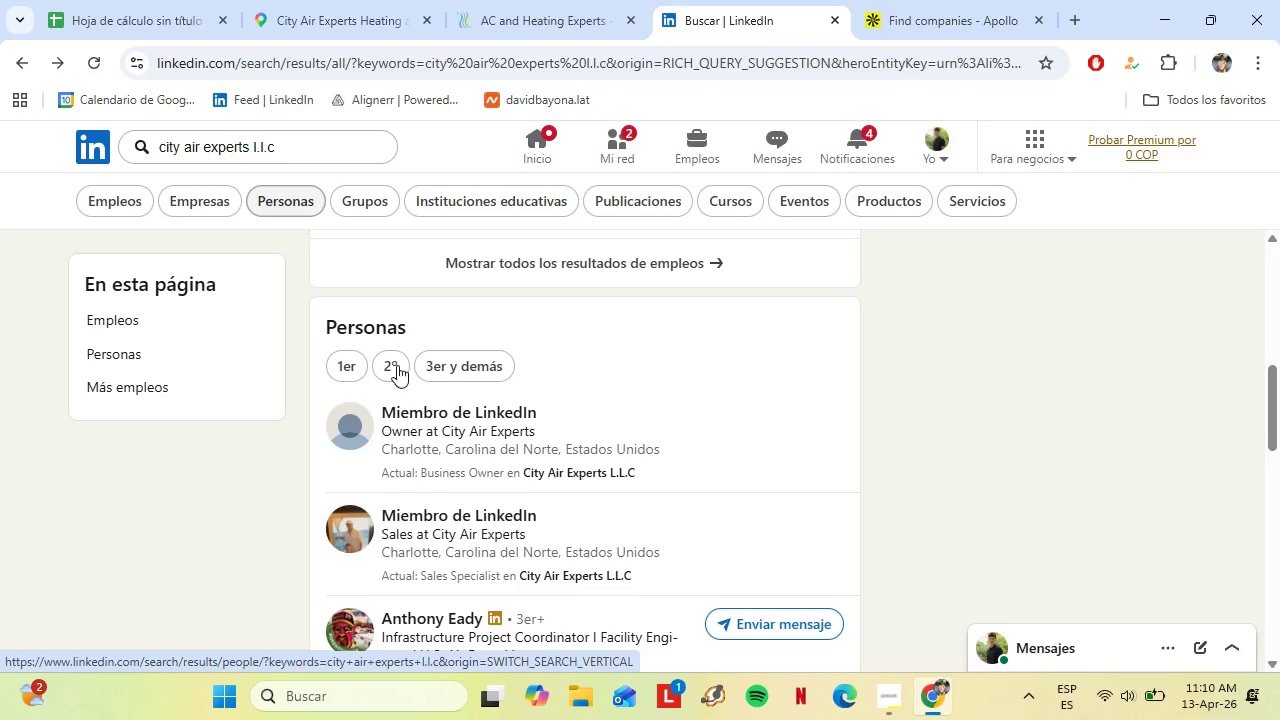 
wait(5.17)
 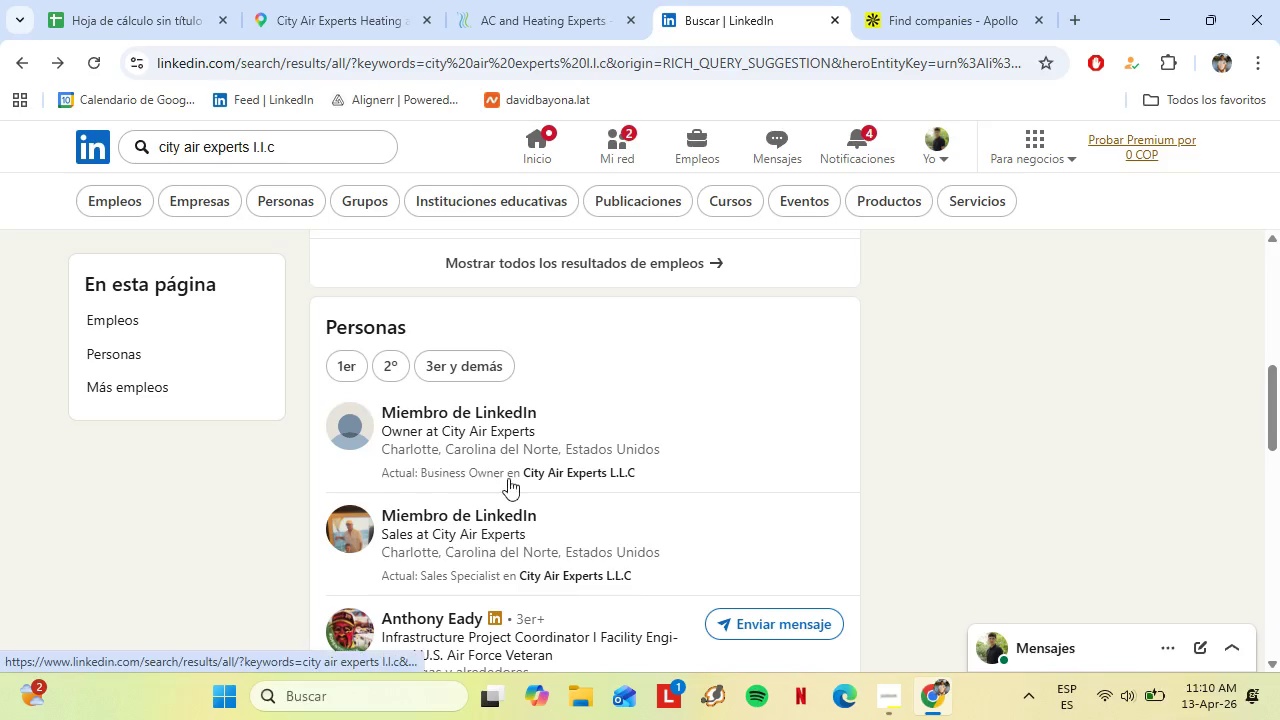 
left_click([285, 149])
 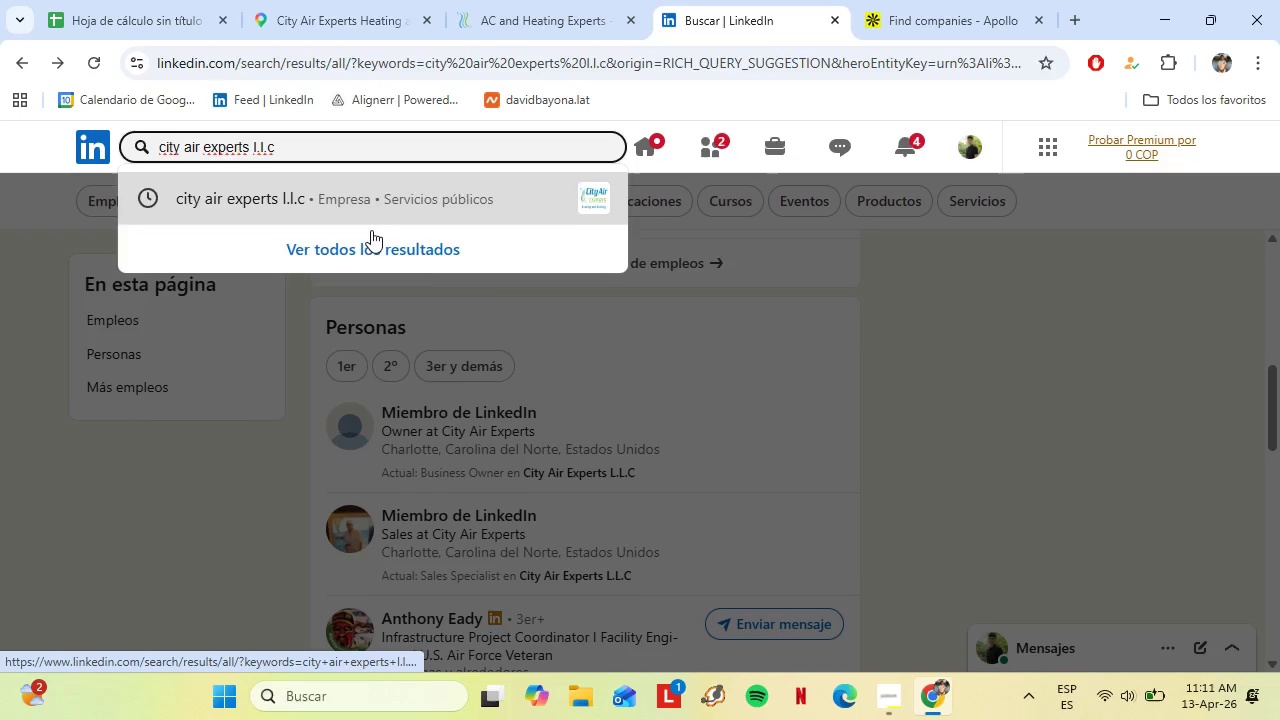 
left_click([586, 333])
 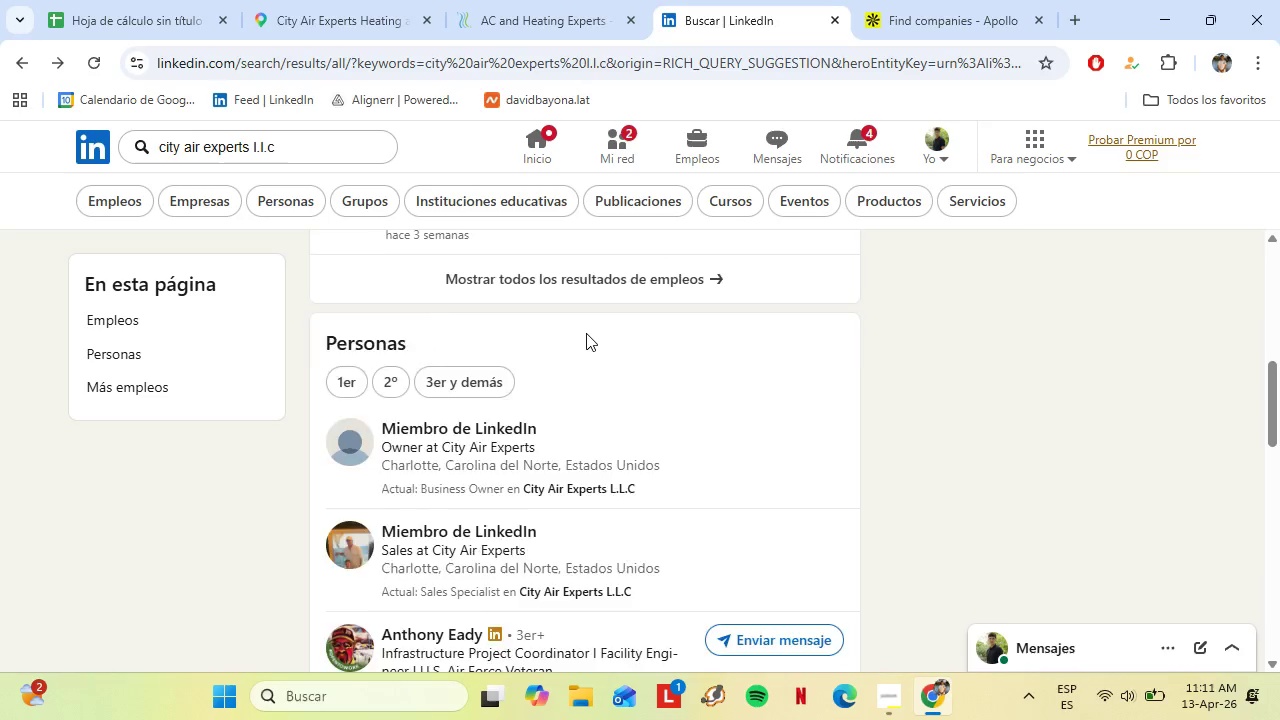 
scroll: coordinate [586, 334], scroll_direction: up, amount: 15.0
 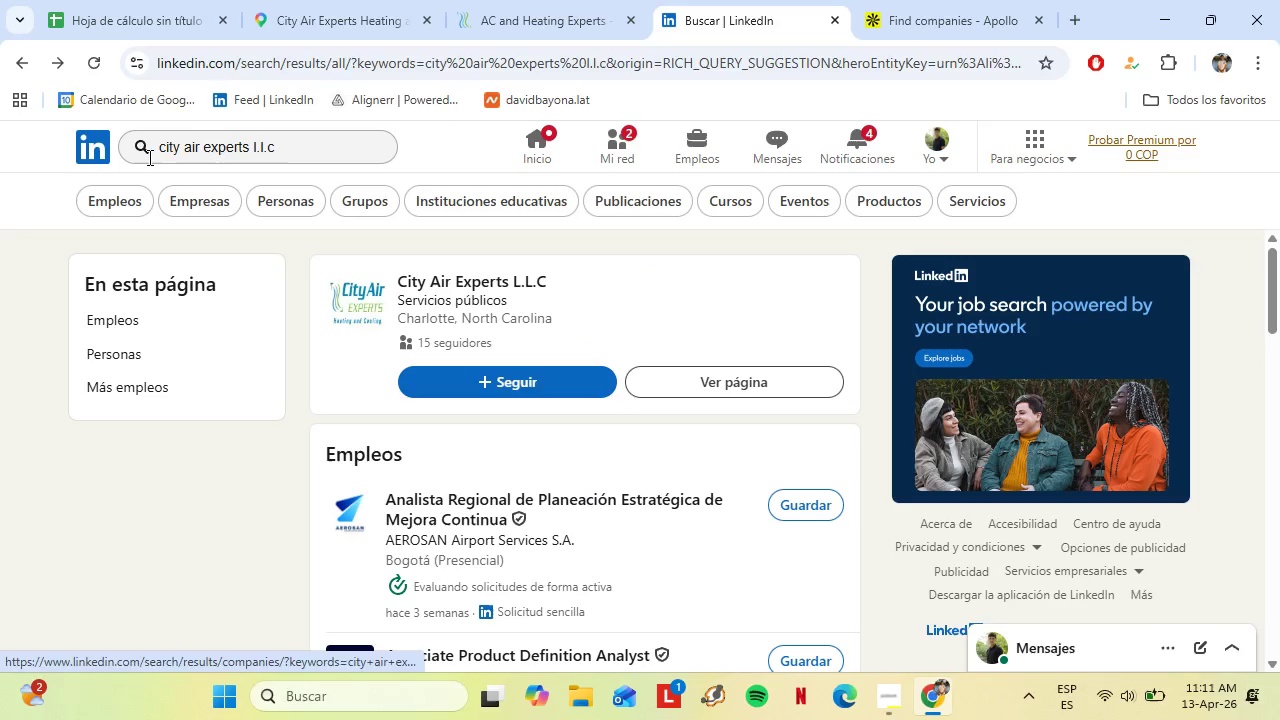 
left_click([148, 156])
 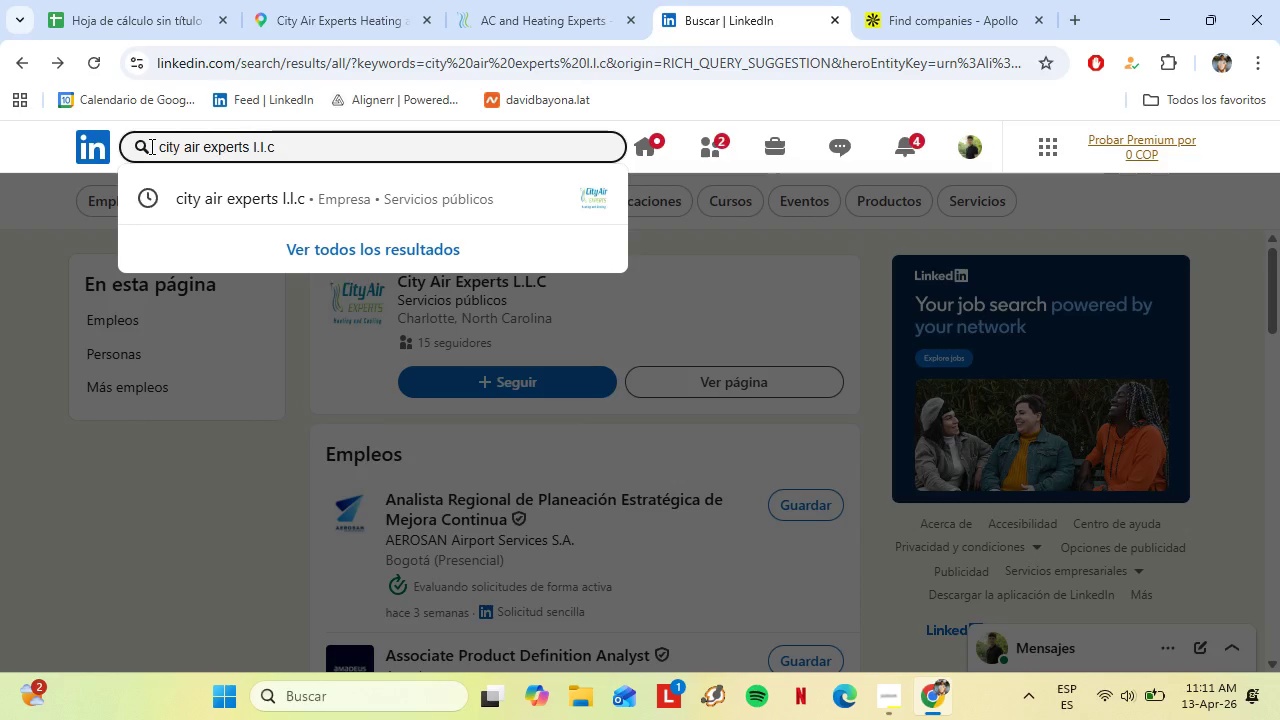 
type(Rafael )
 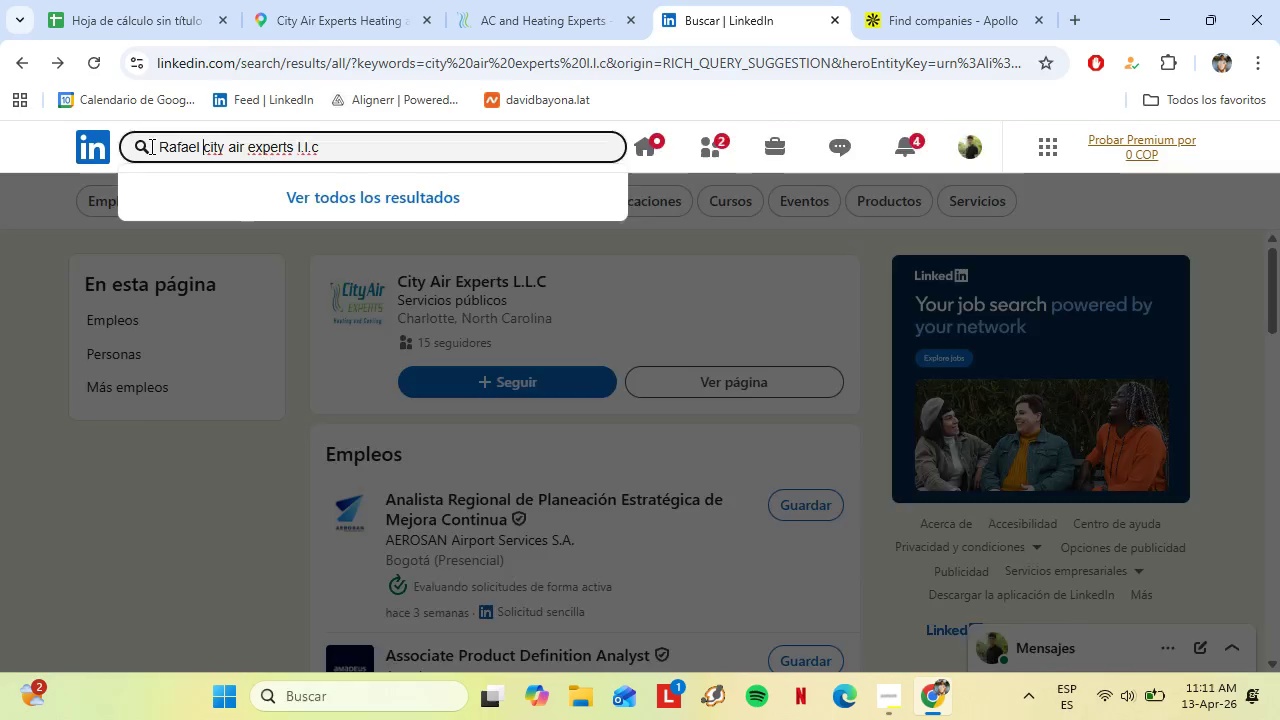 
key(Enter)
 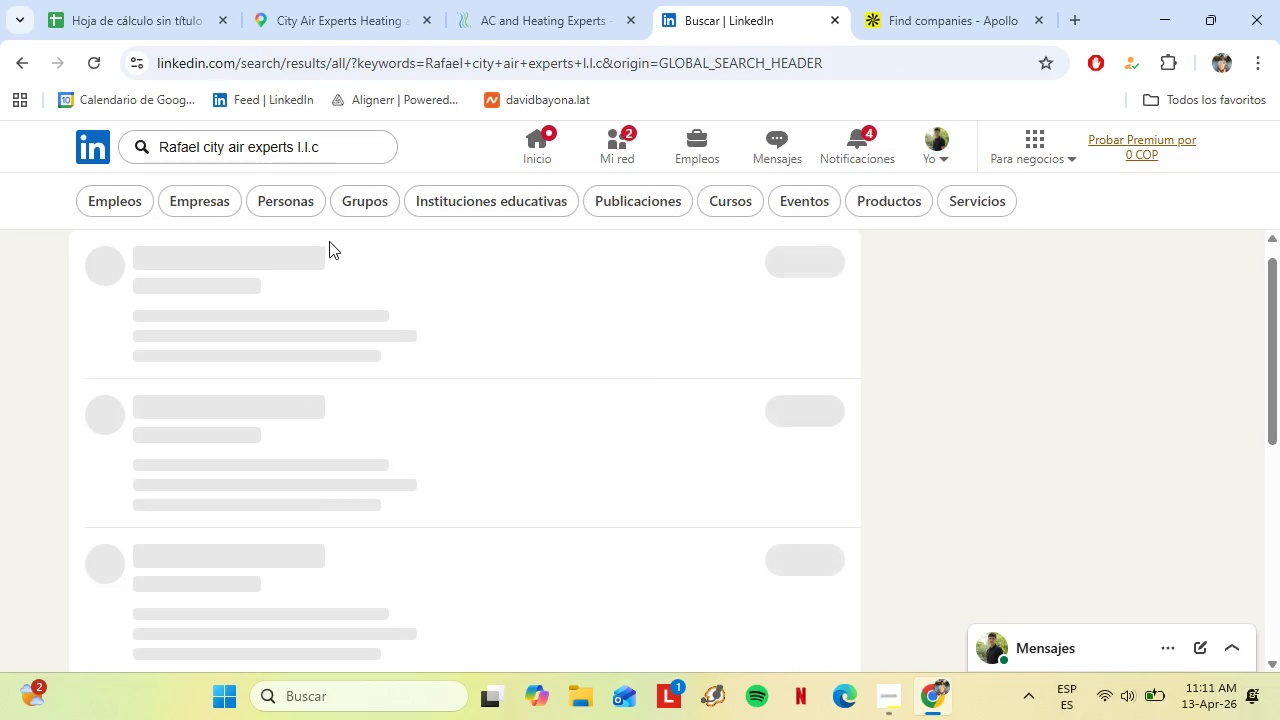 
mouse_move([520, 290])
 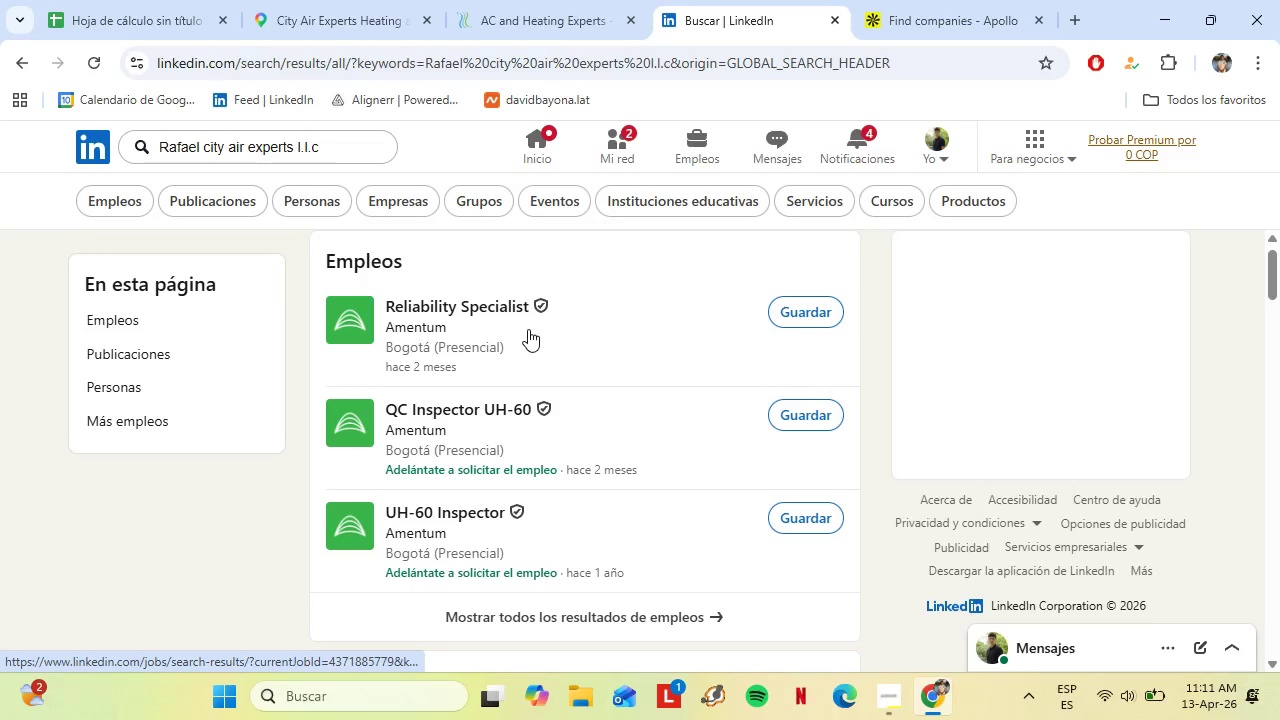 
scroll: coordinate [529, 329], scroll_direction: down, amount: 4.0
 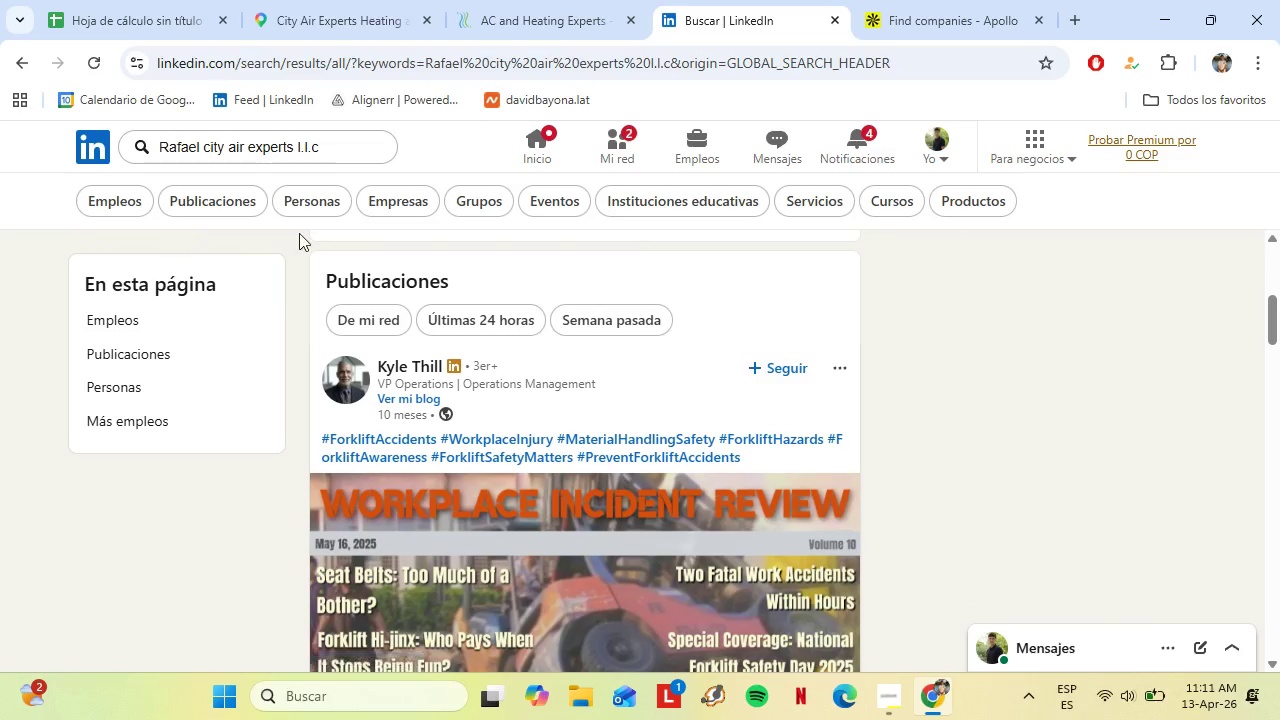 
left_click([312, 203])
 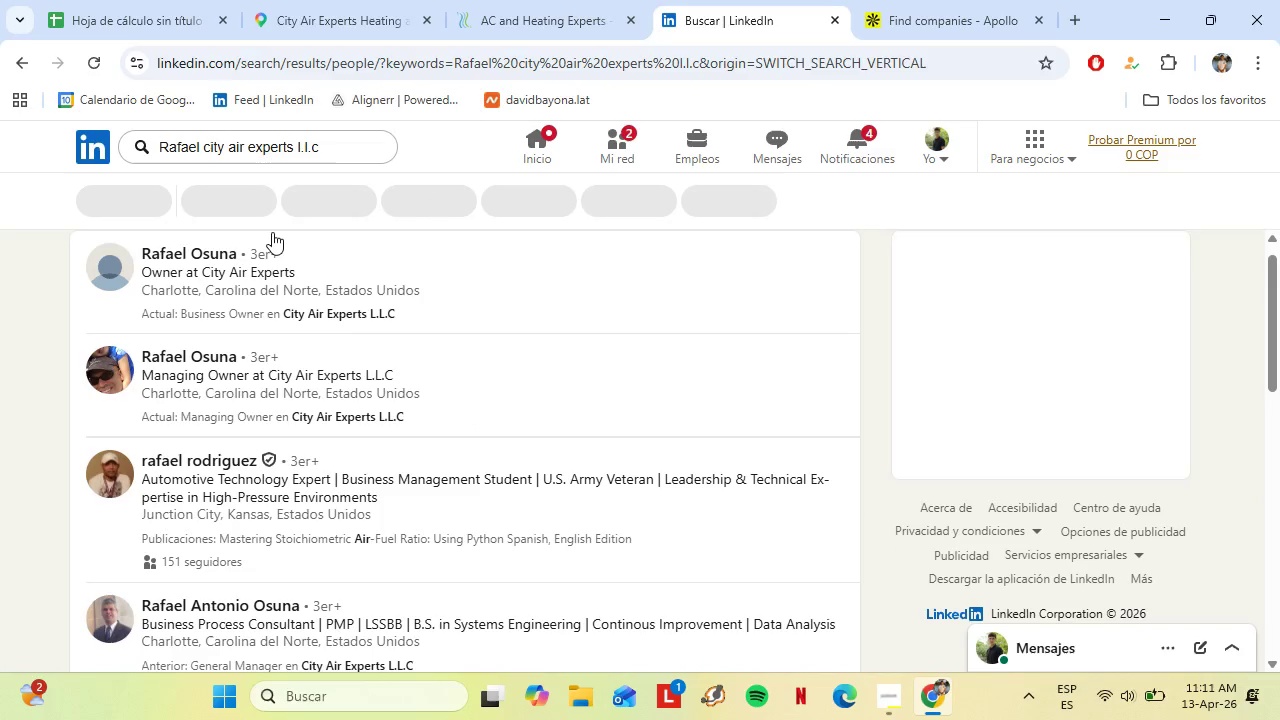 
mouse_move([309, 274])
 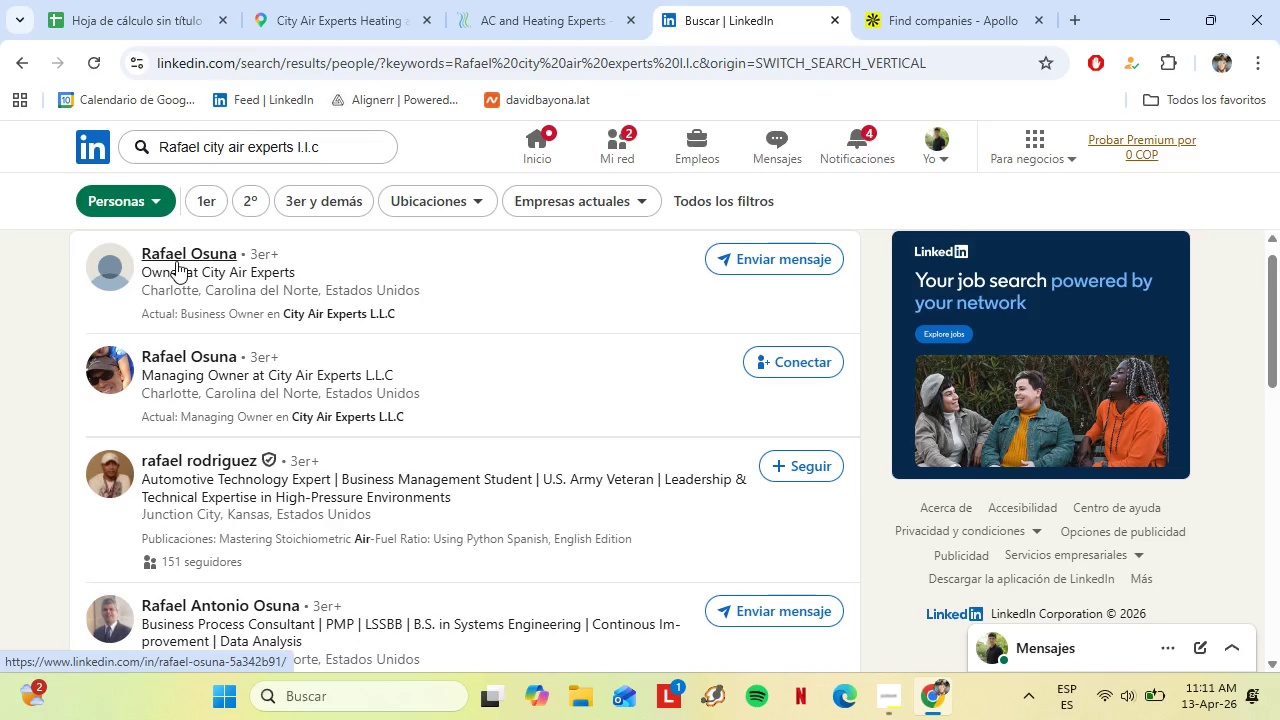 
left_click([180, 258])
 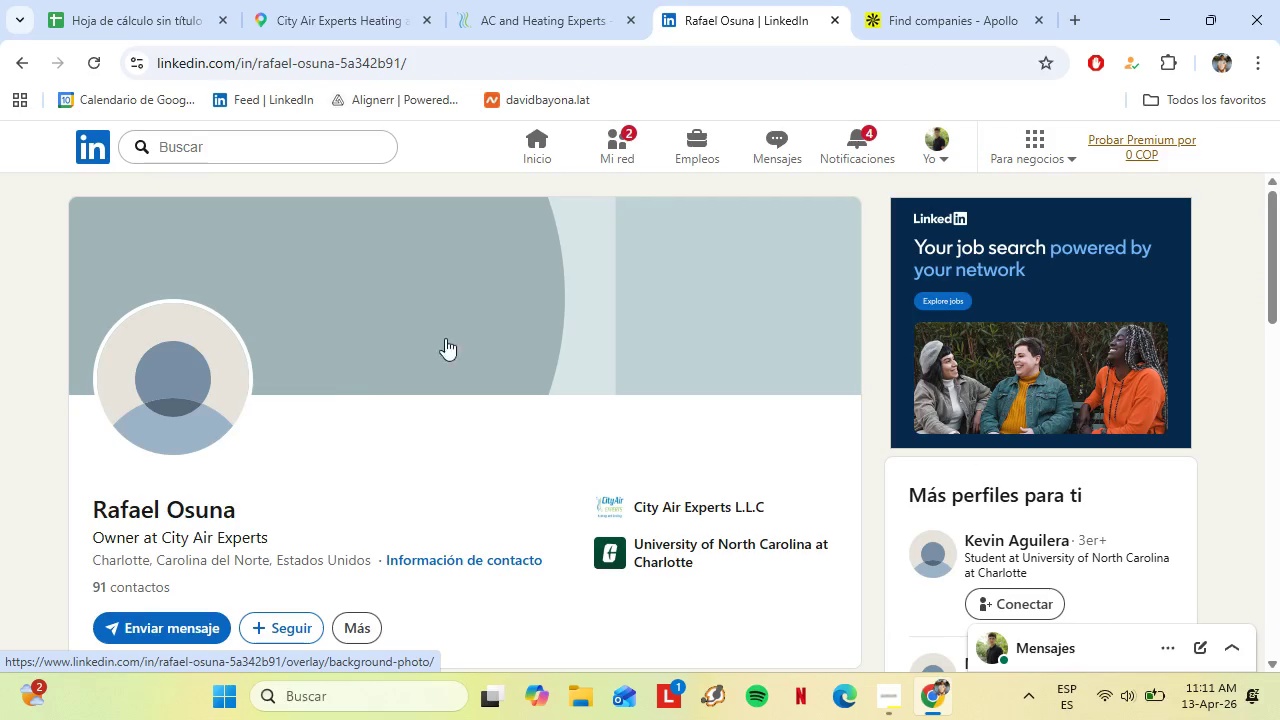 
wait(5.36)
 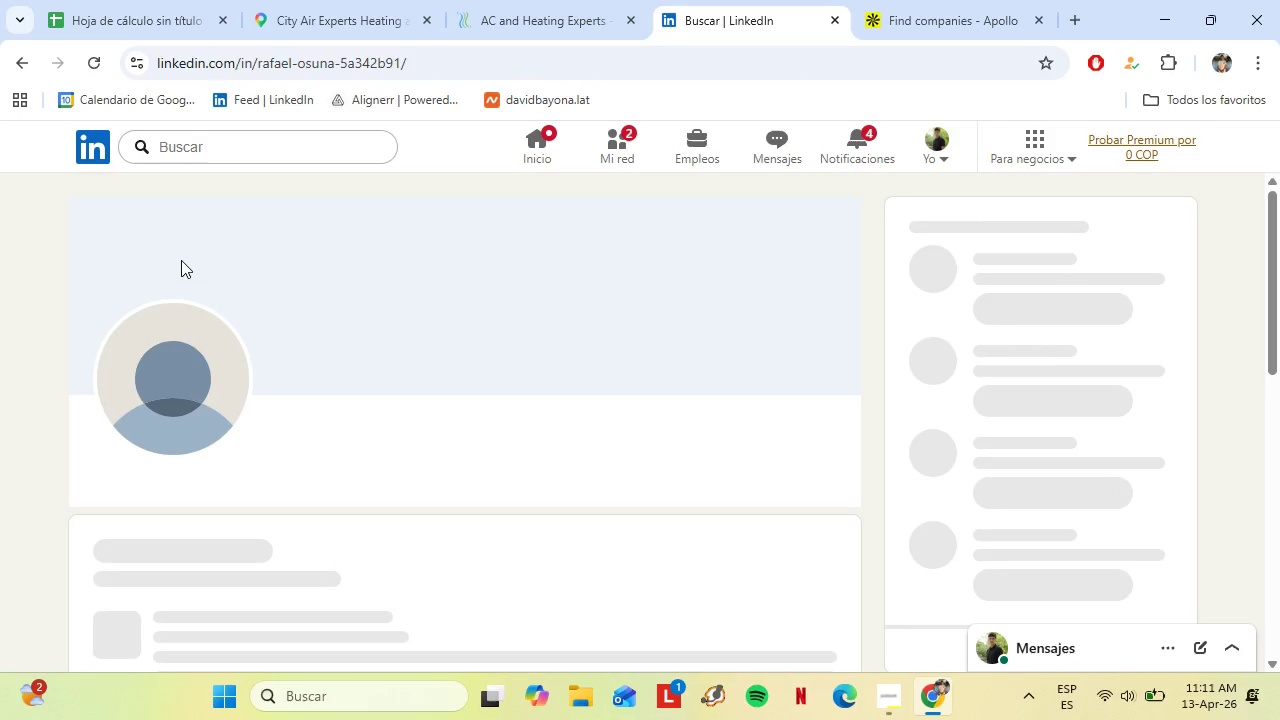 
left_click([183, 0])
 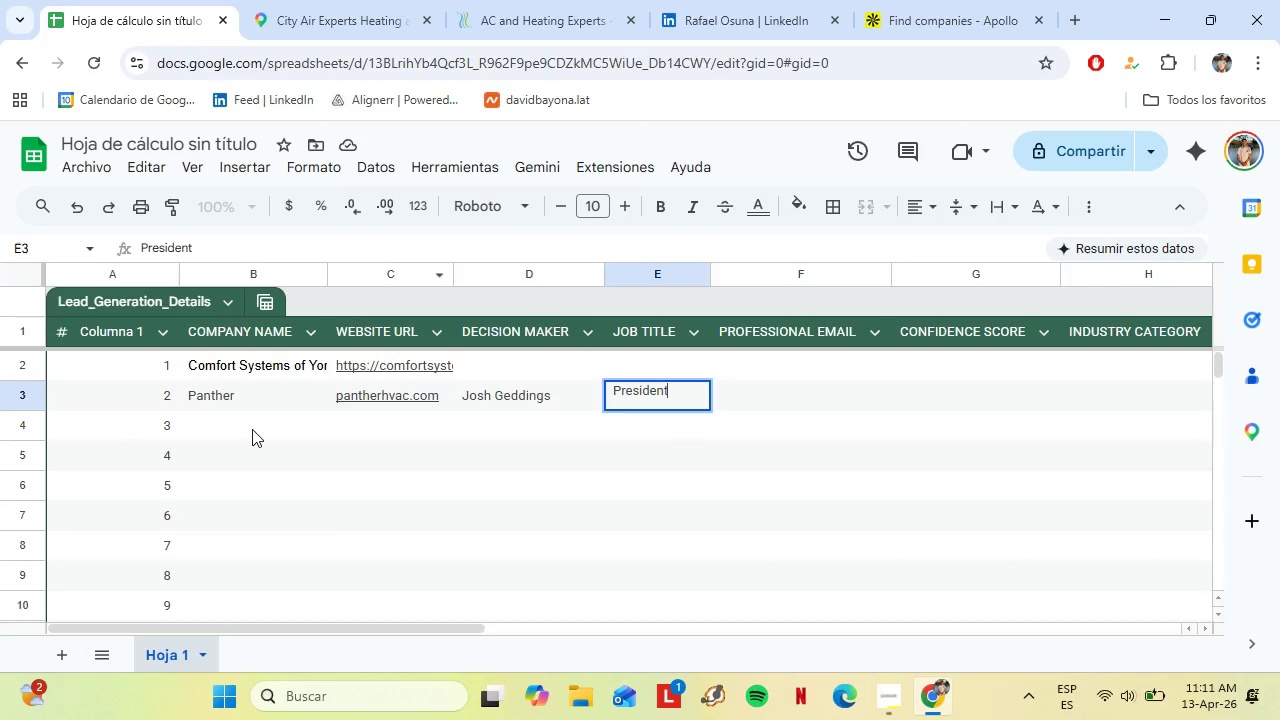 
left_click([252, 428])
 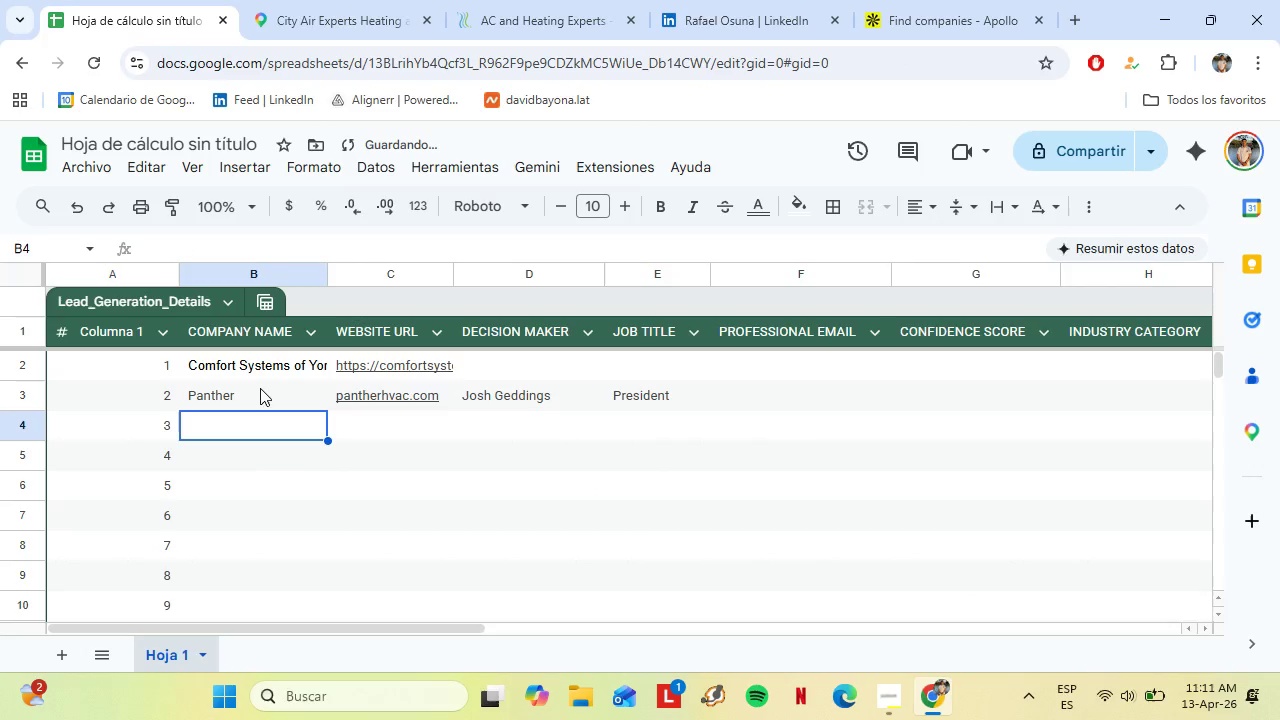 
type(Rafael )
 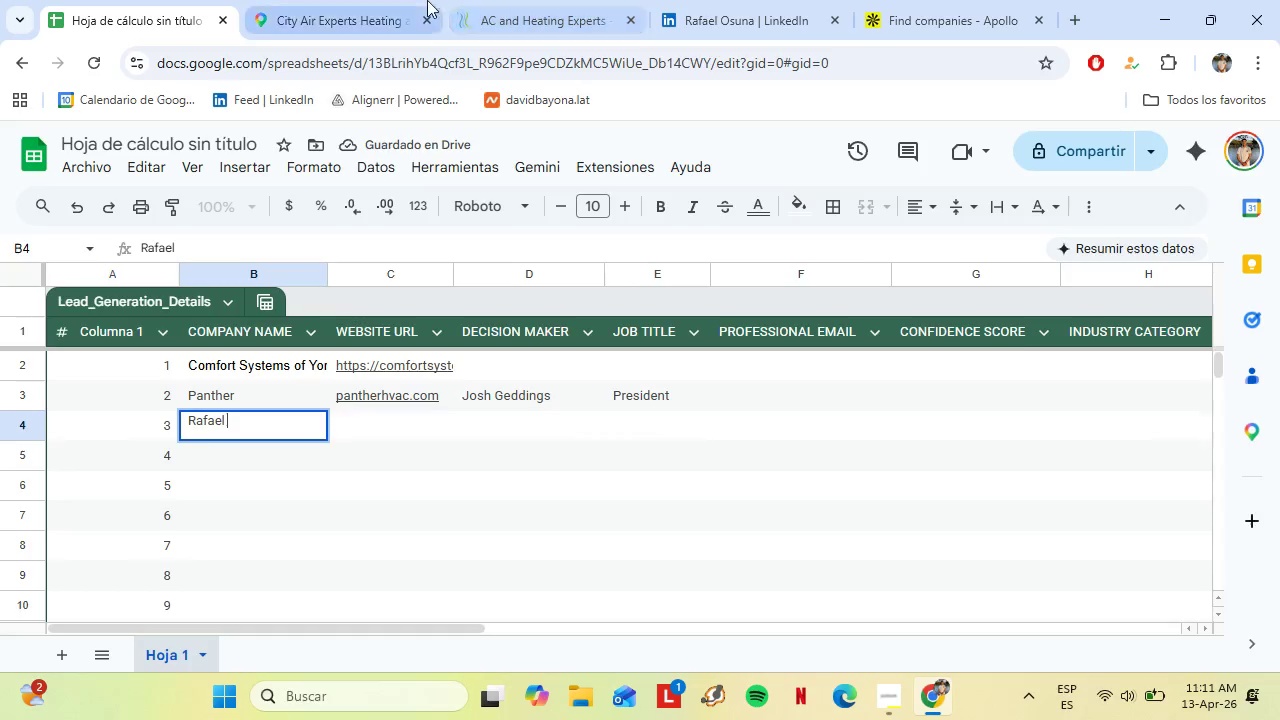 
double_click([450, 0])
 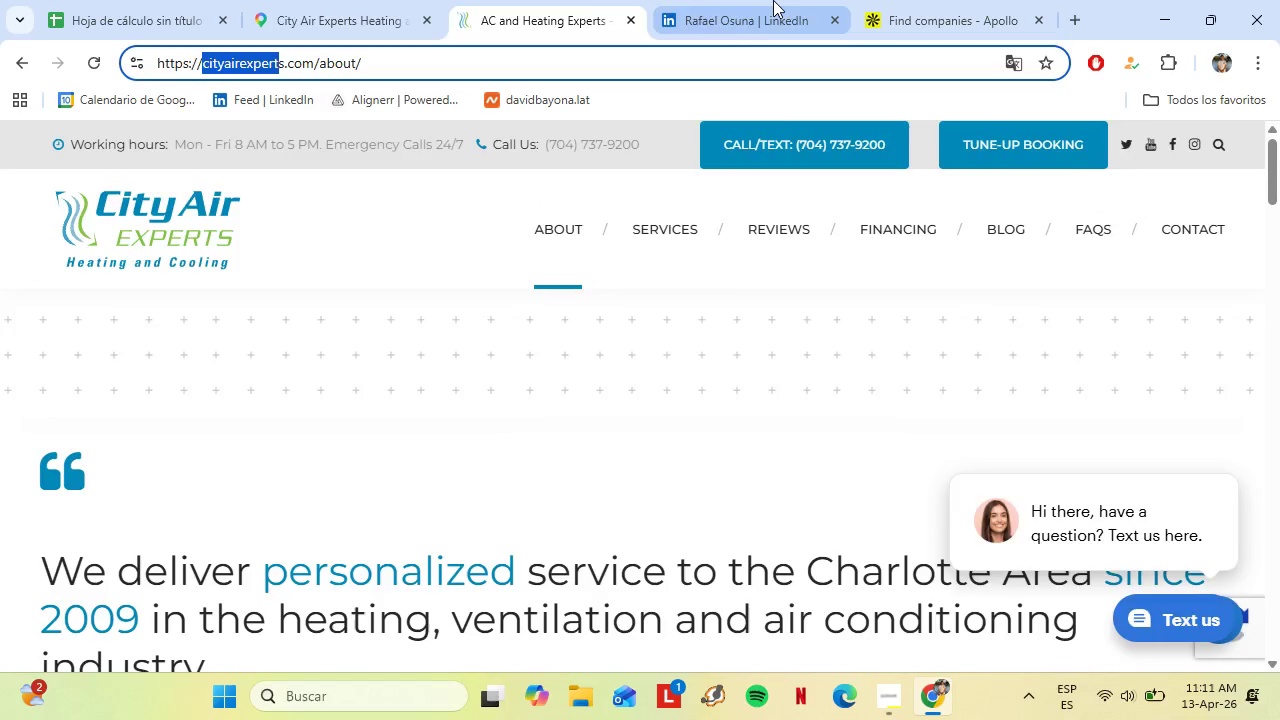 
left_click([773, 0])
 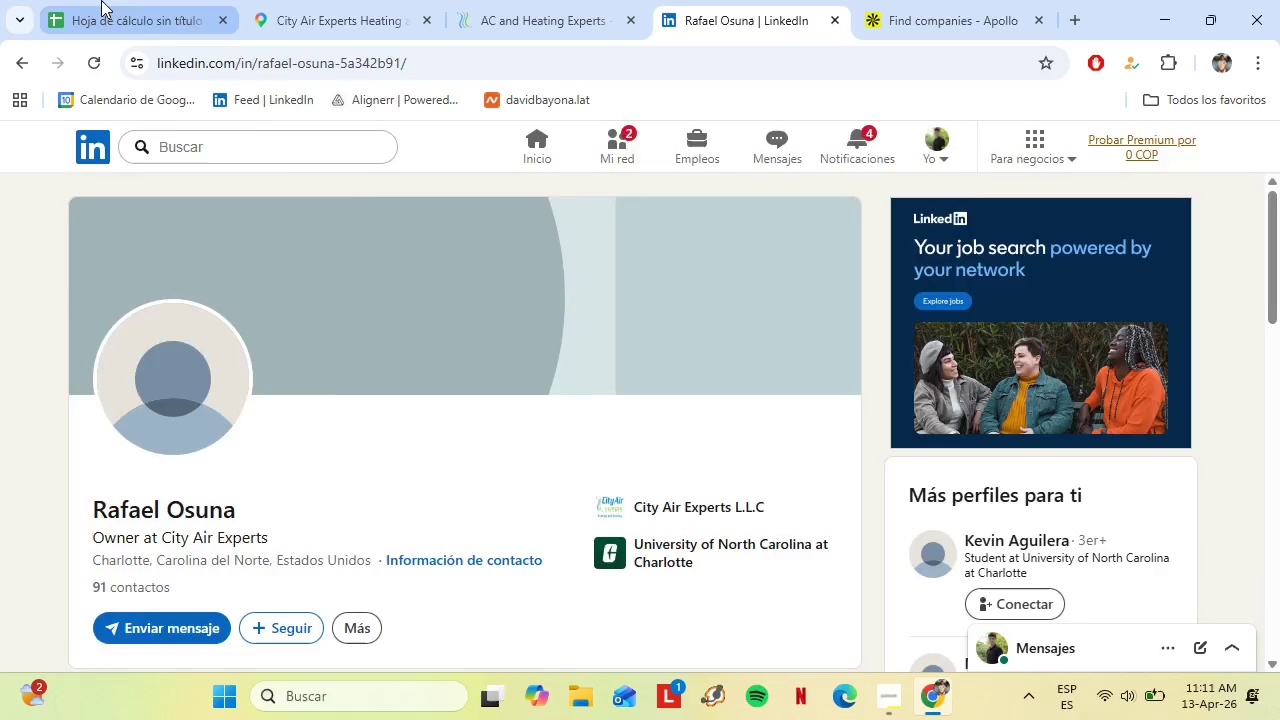 
left_click([101, 0])
 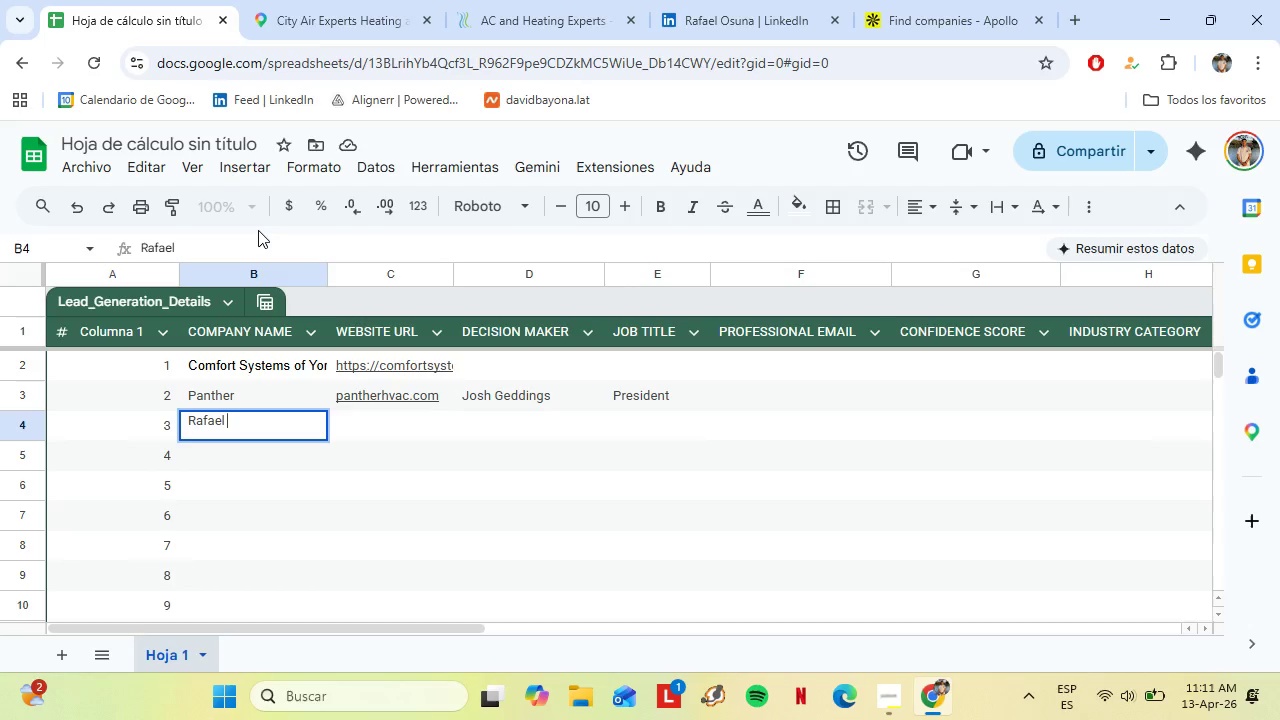 
type(Osuna)
 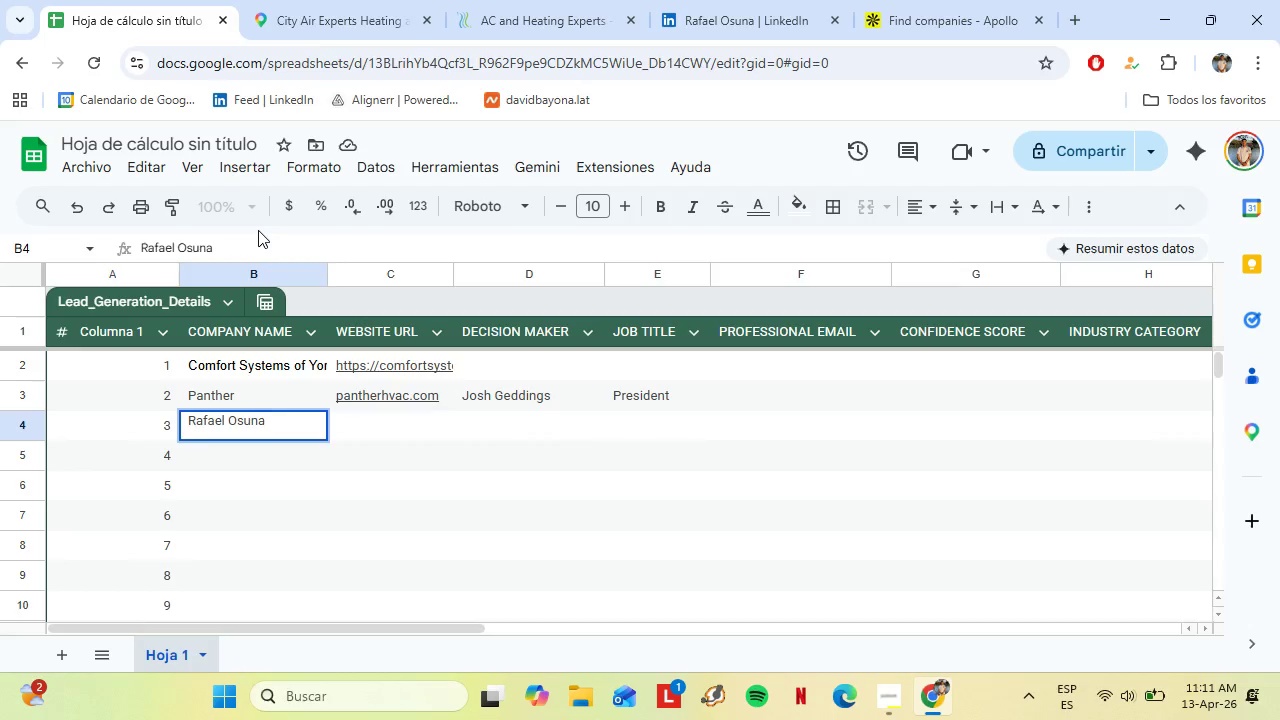 
key(ArrowRight)
 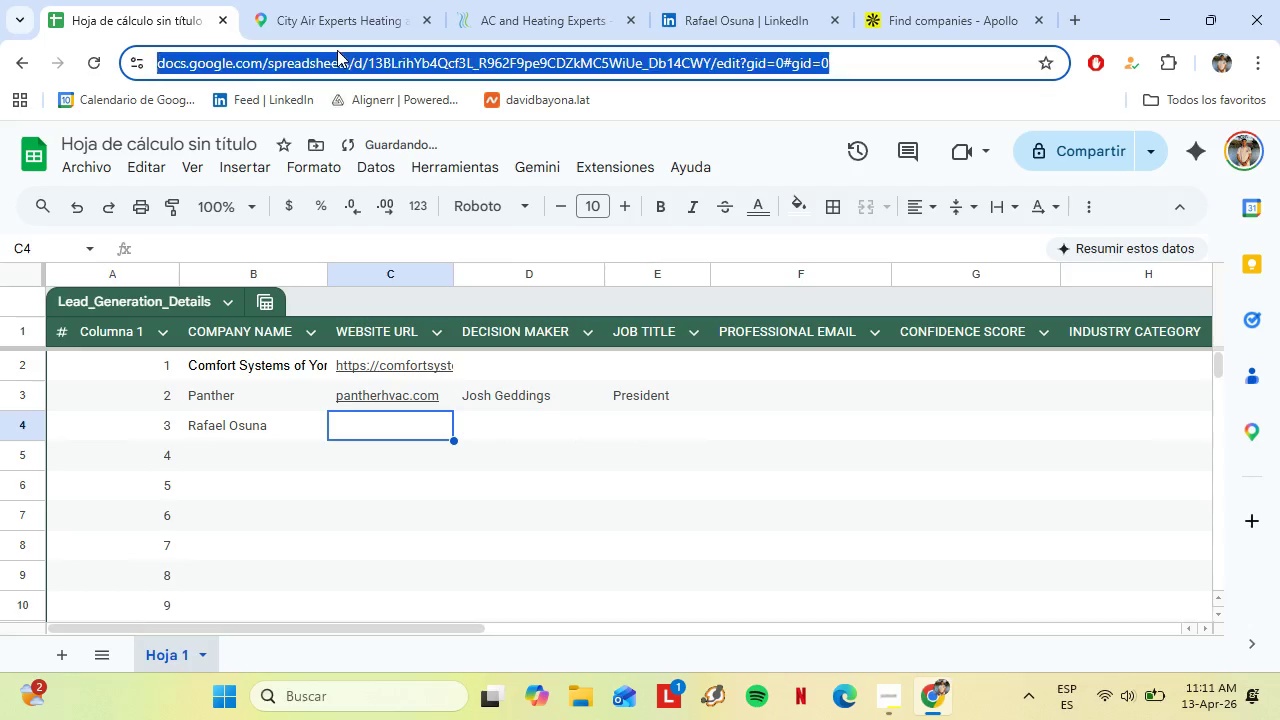 
double_click([364, 0])
 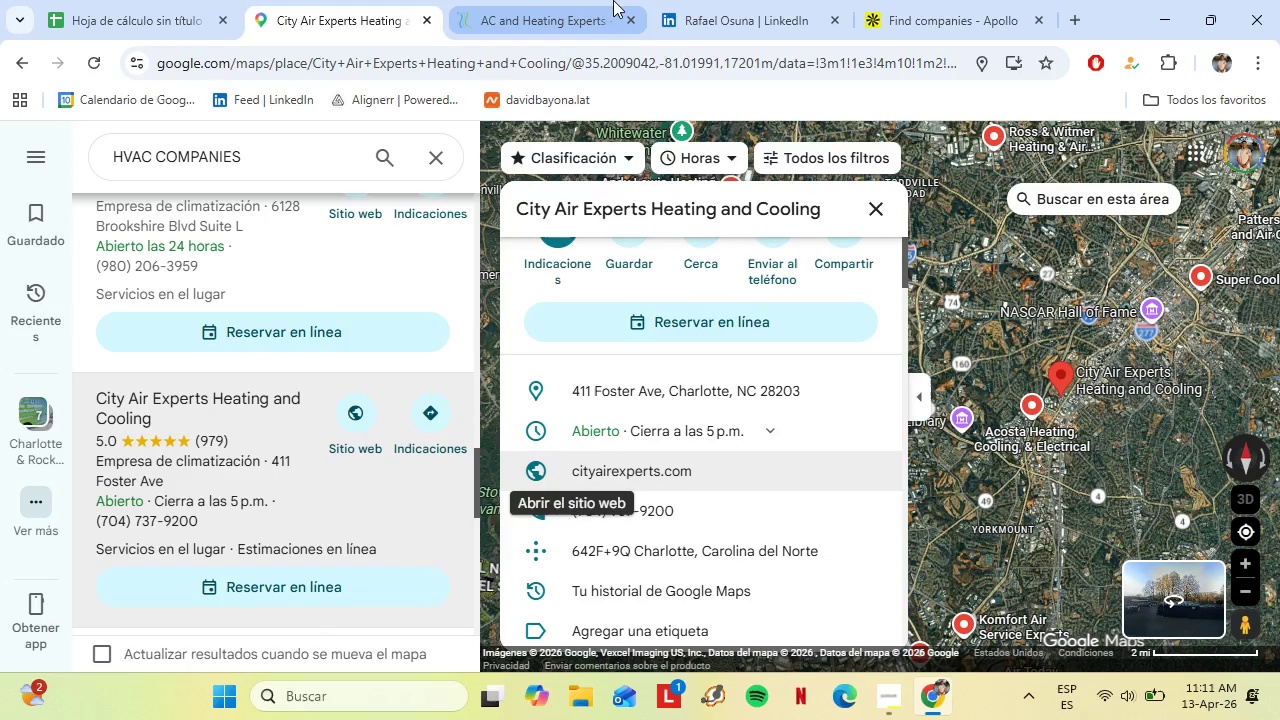 
left_click([562, 22])
 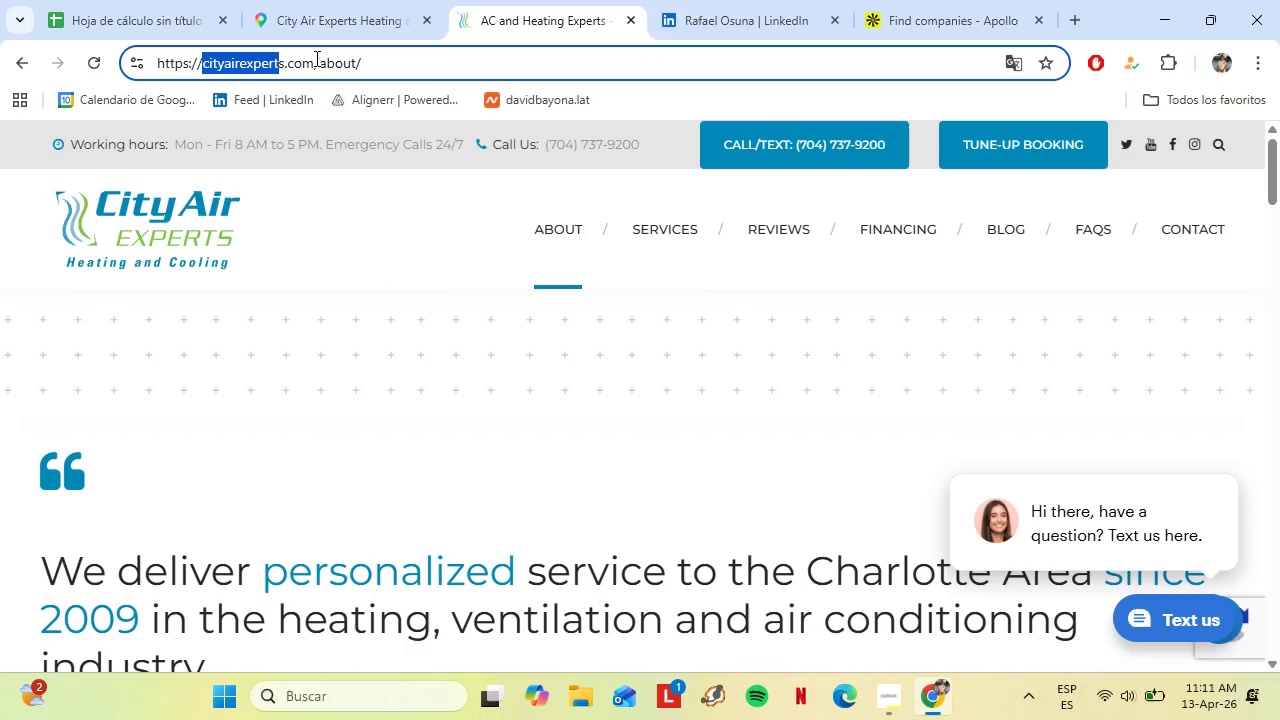 
left_click_drag(start_coordinate=[316, 63], to_coordinate=[202, 62])
 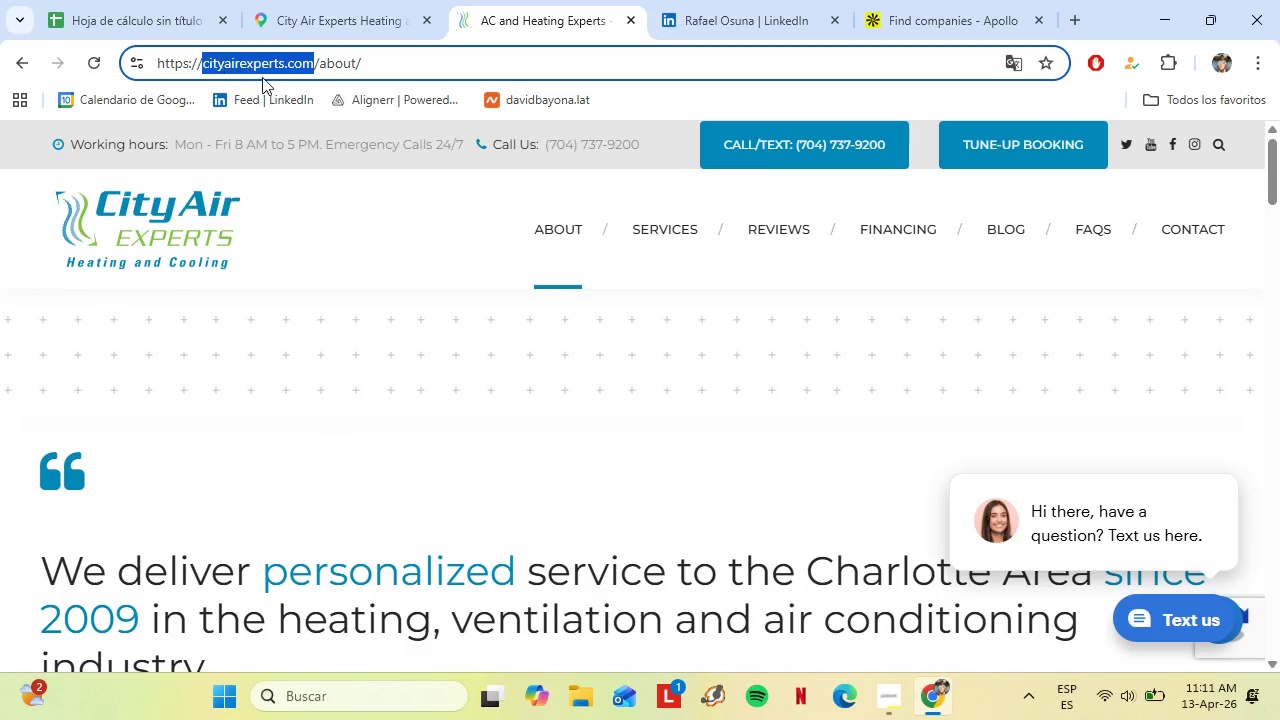 
key(Control+C)
 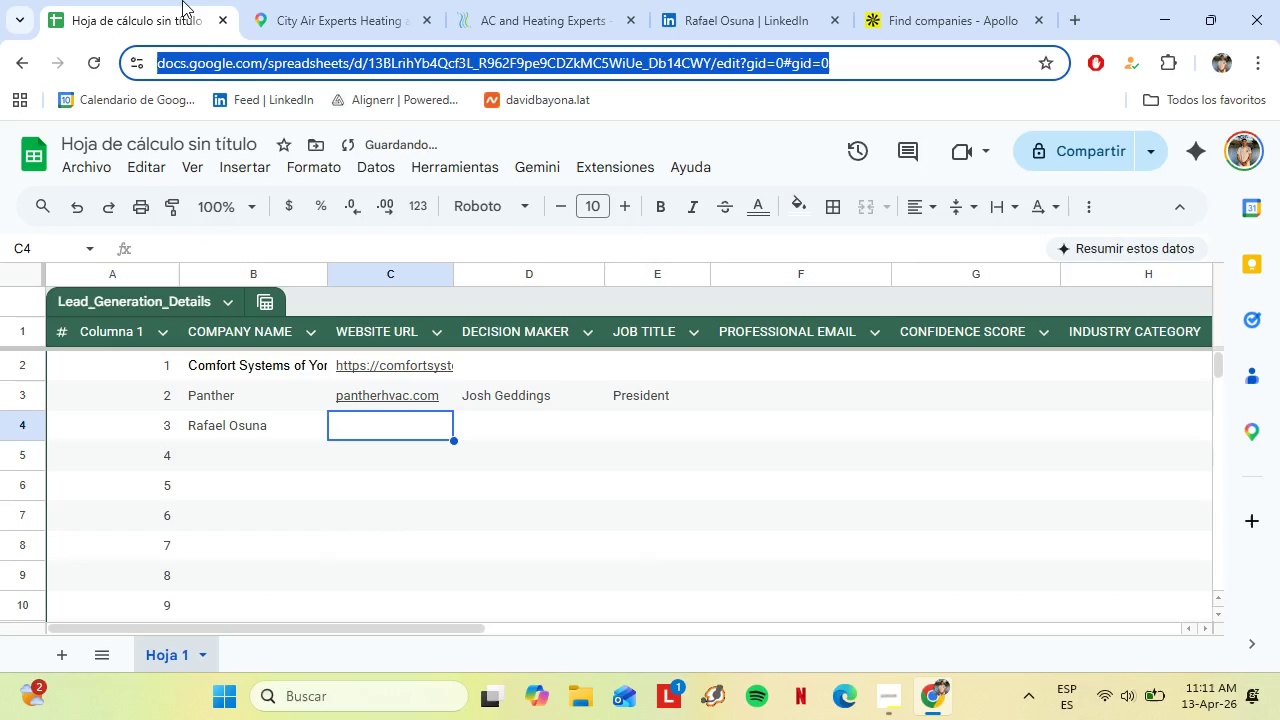 
left_click([182, 0])
 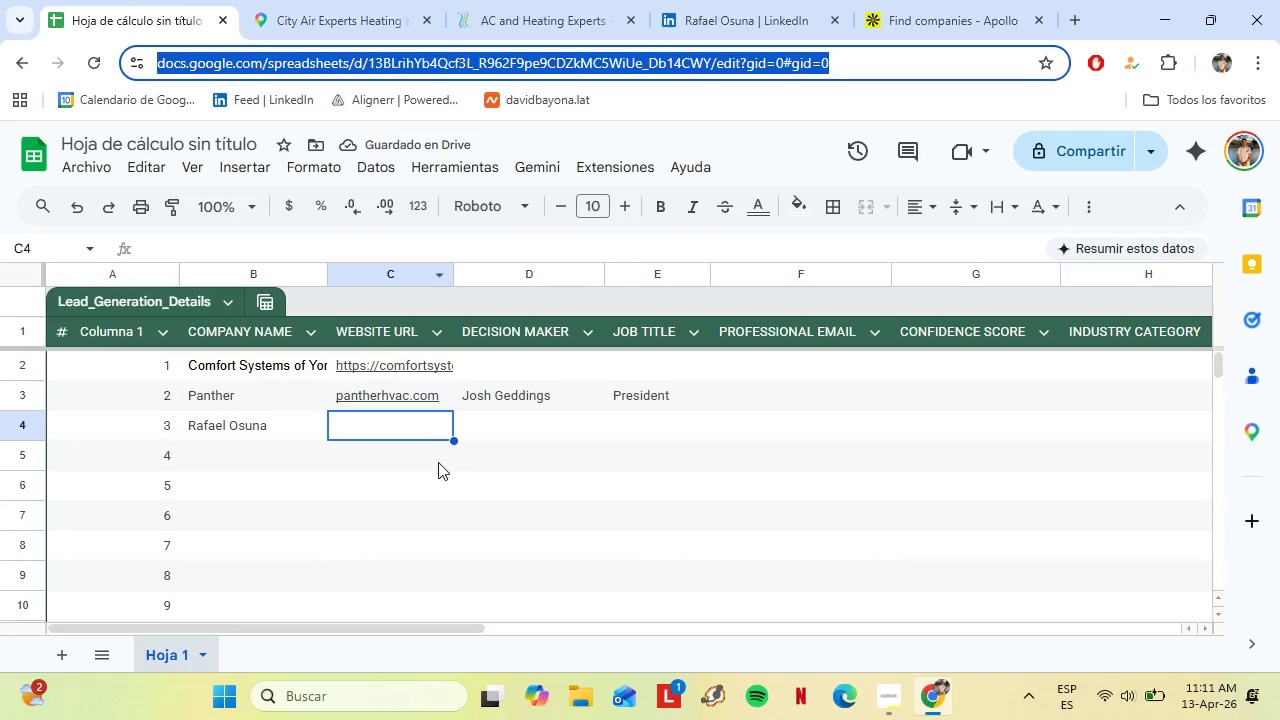 
key(Control+V)
 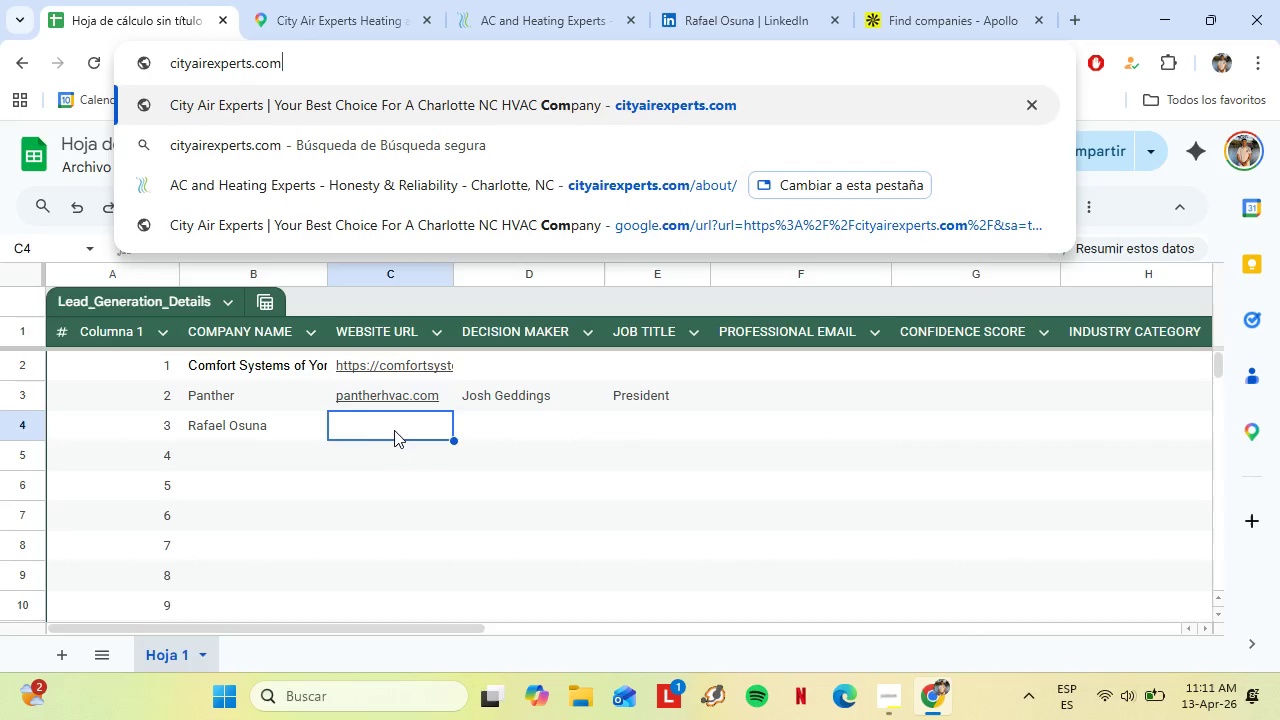 
left_click([394, 429])
 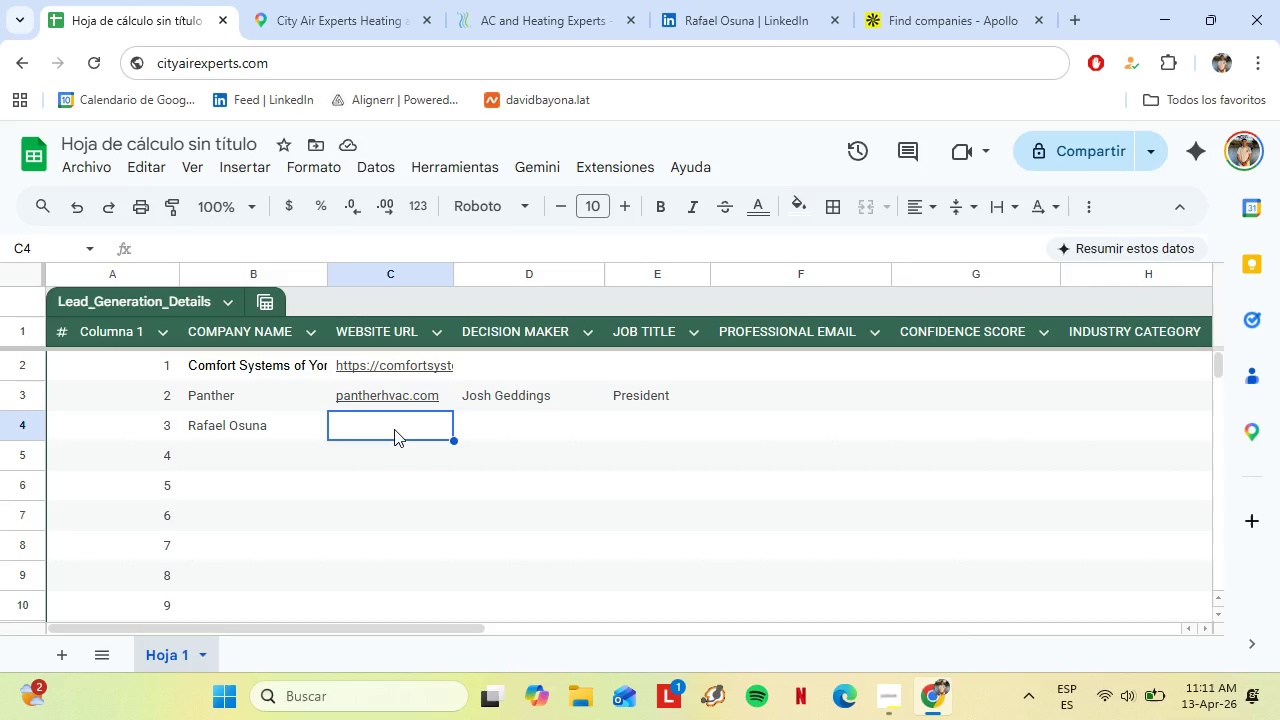 
key(Control+V)
 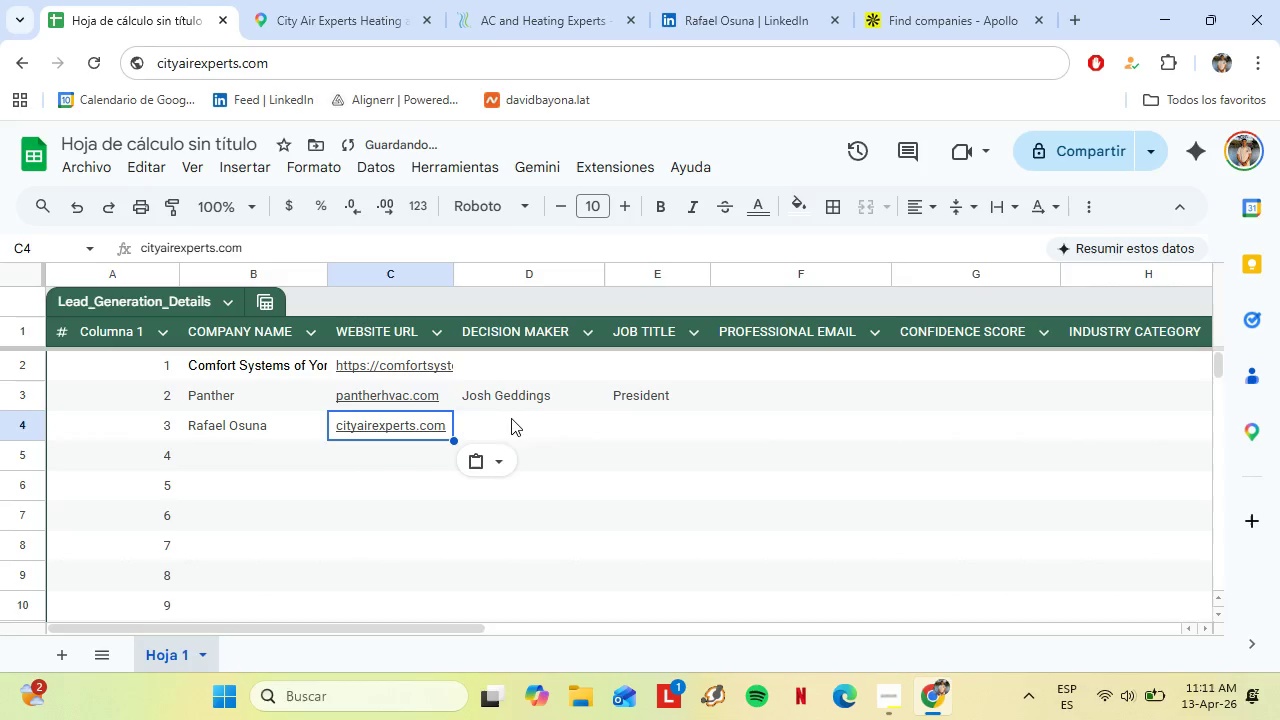 
left_click([507, 421])
 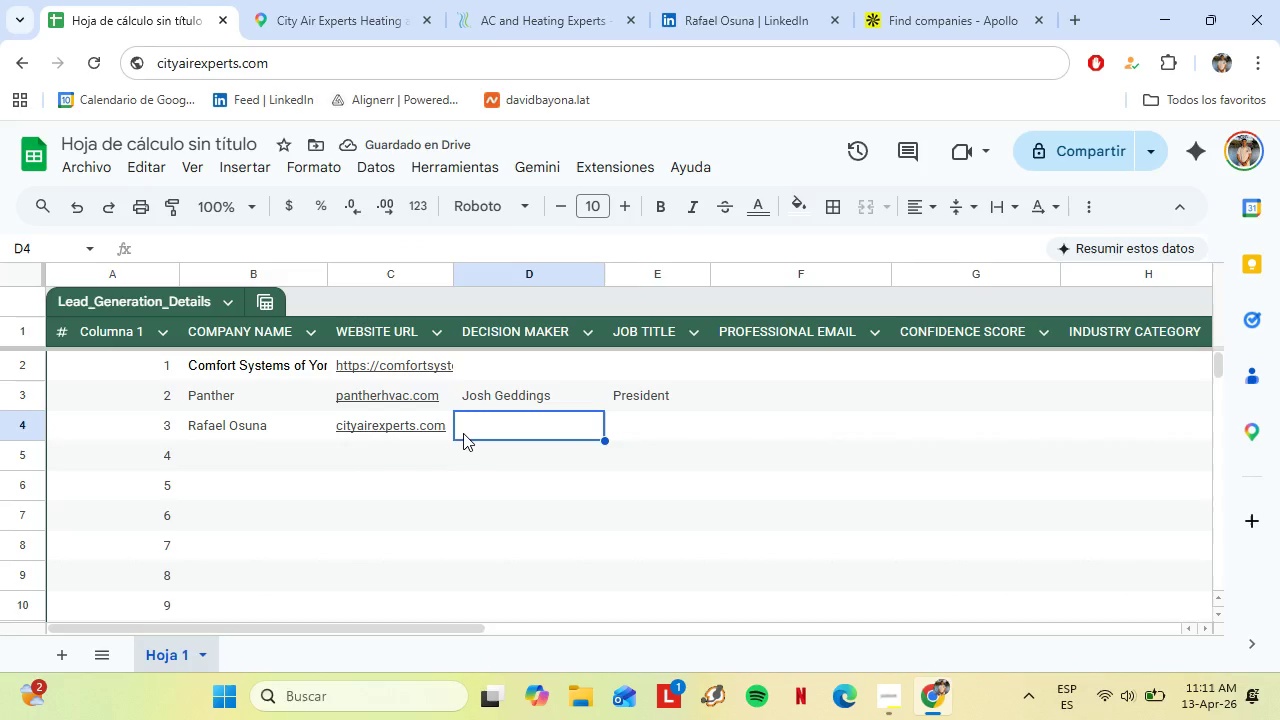 
left_click([254, 428])
 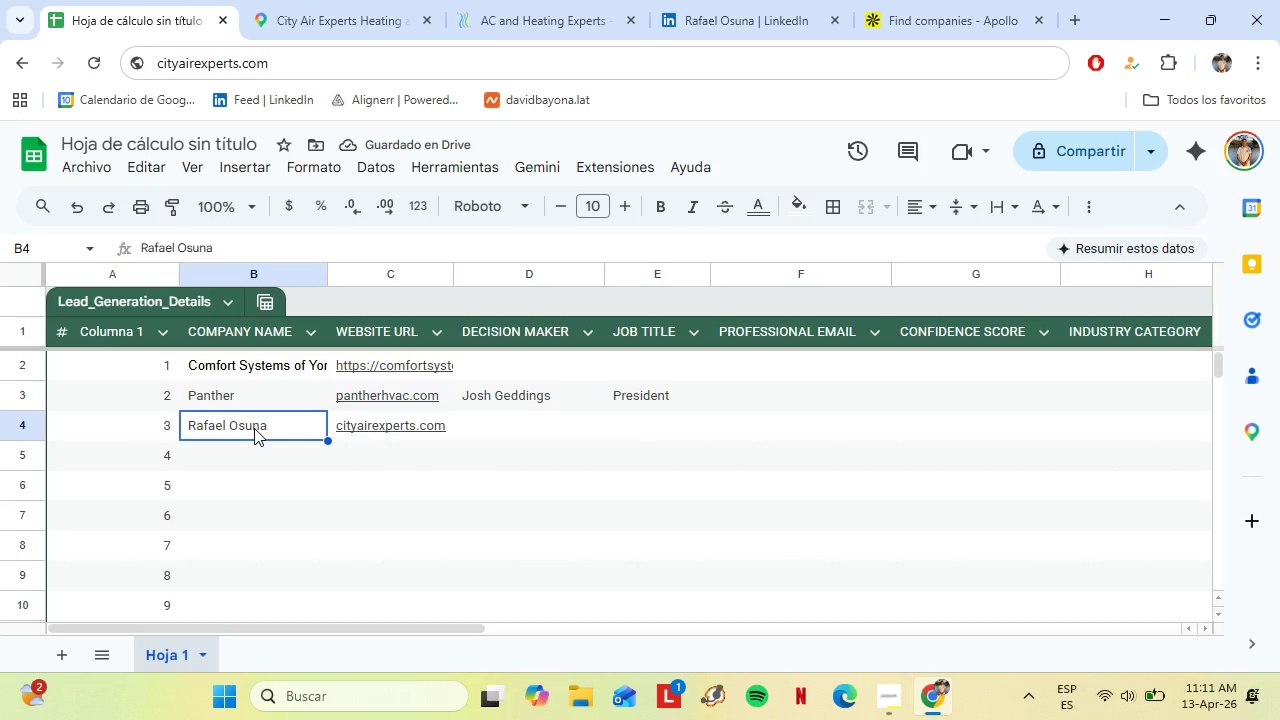 
key(Control+X)
 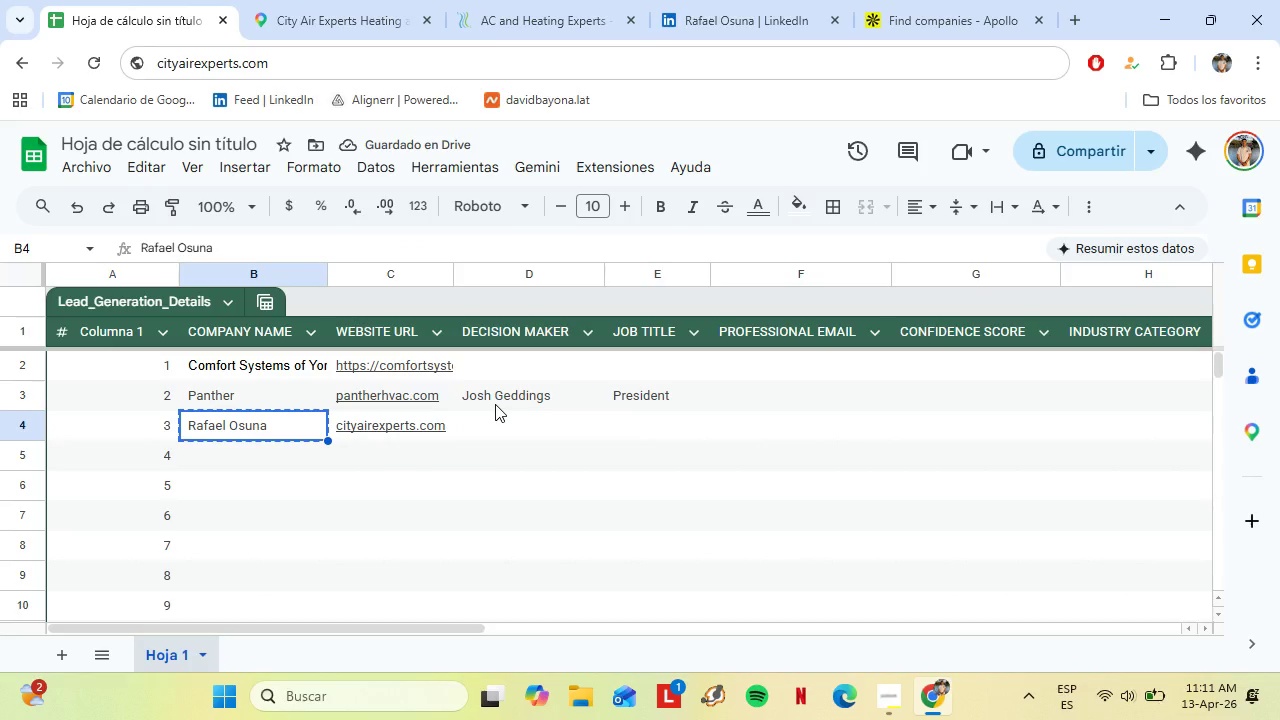 
left_click([514, 422])
 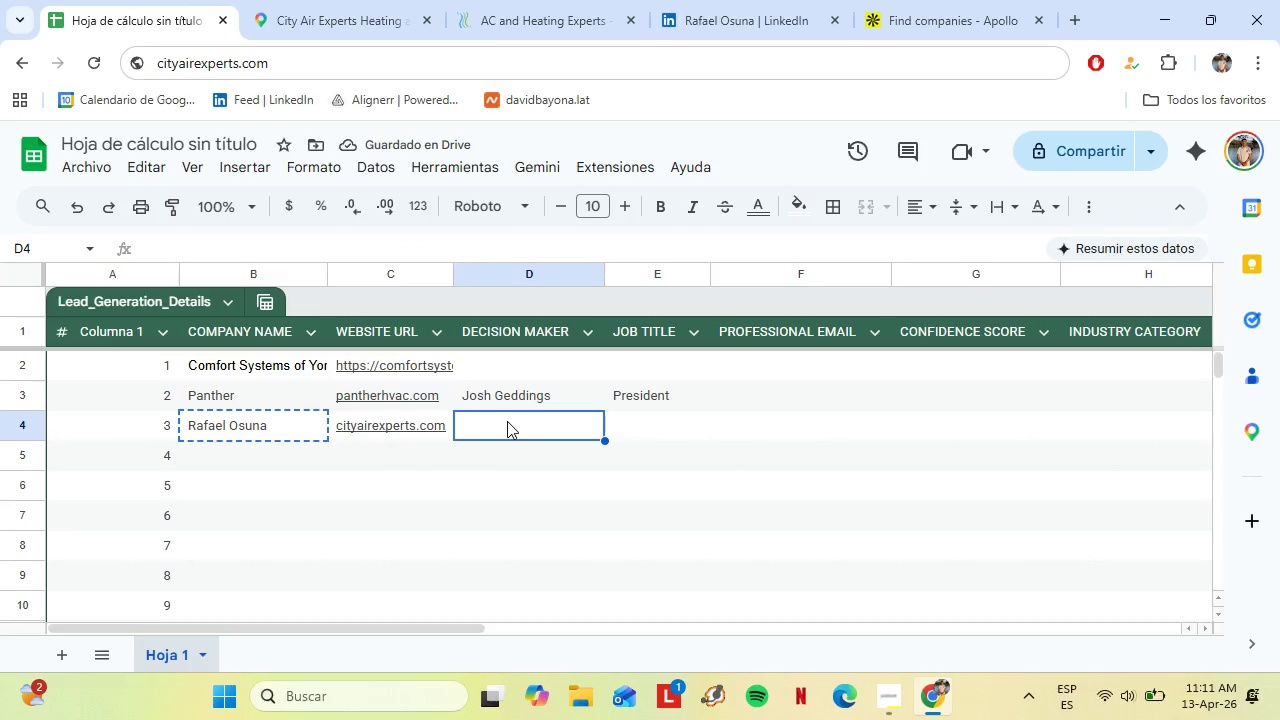 
key(Control+V)
 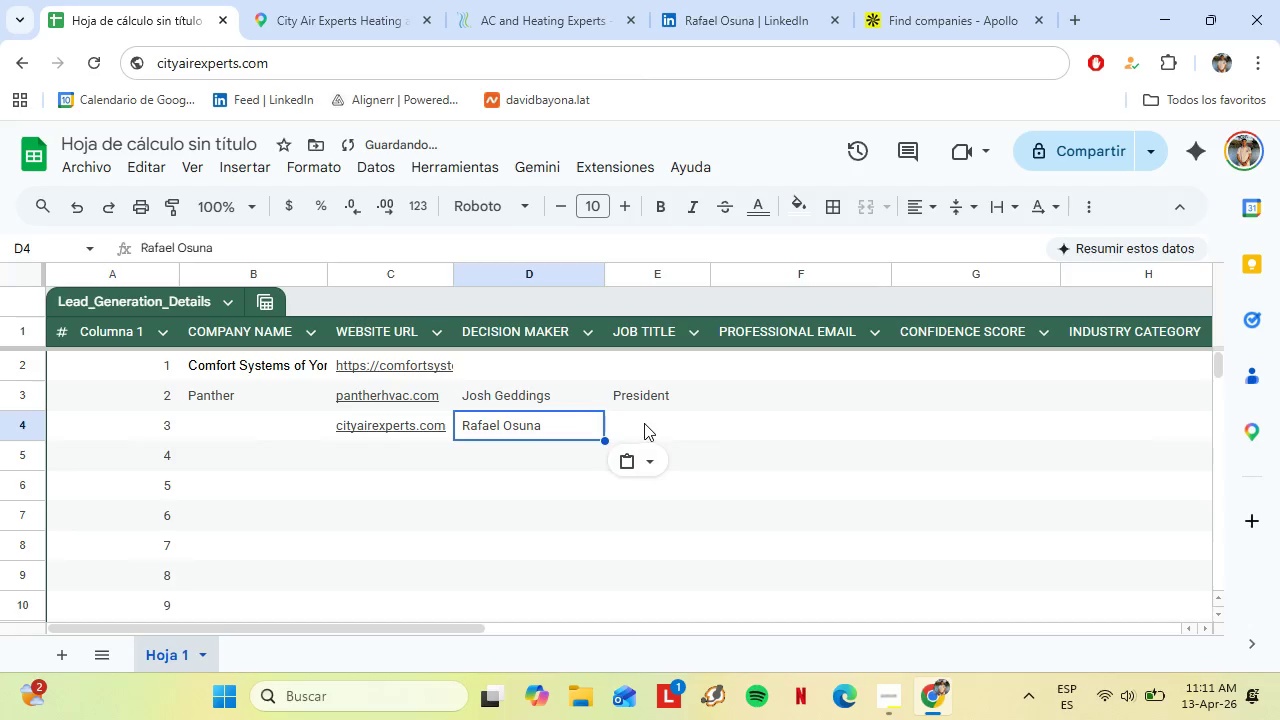 
left_click([644, 423])
 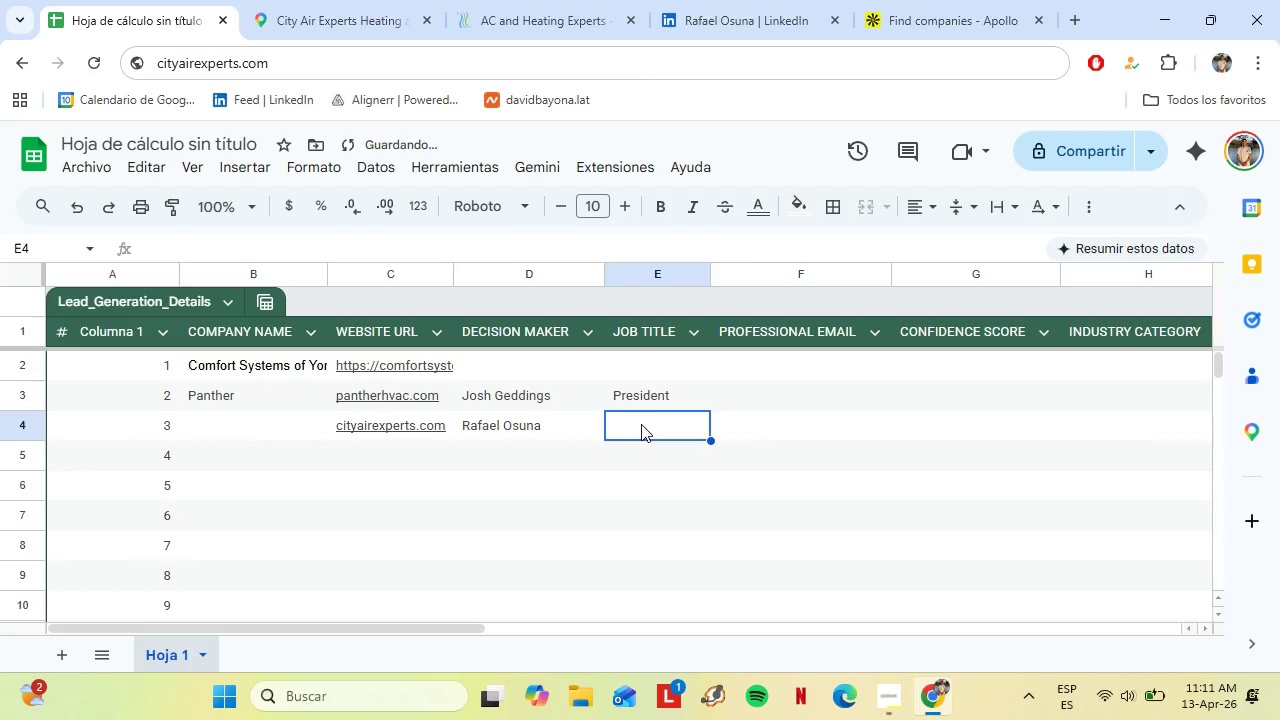 
type(Owner)
 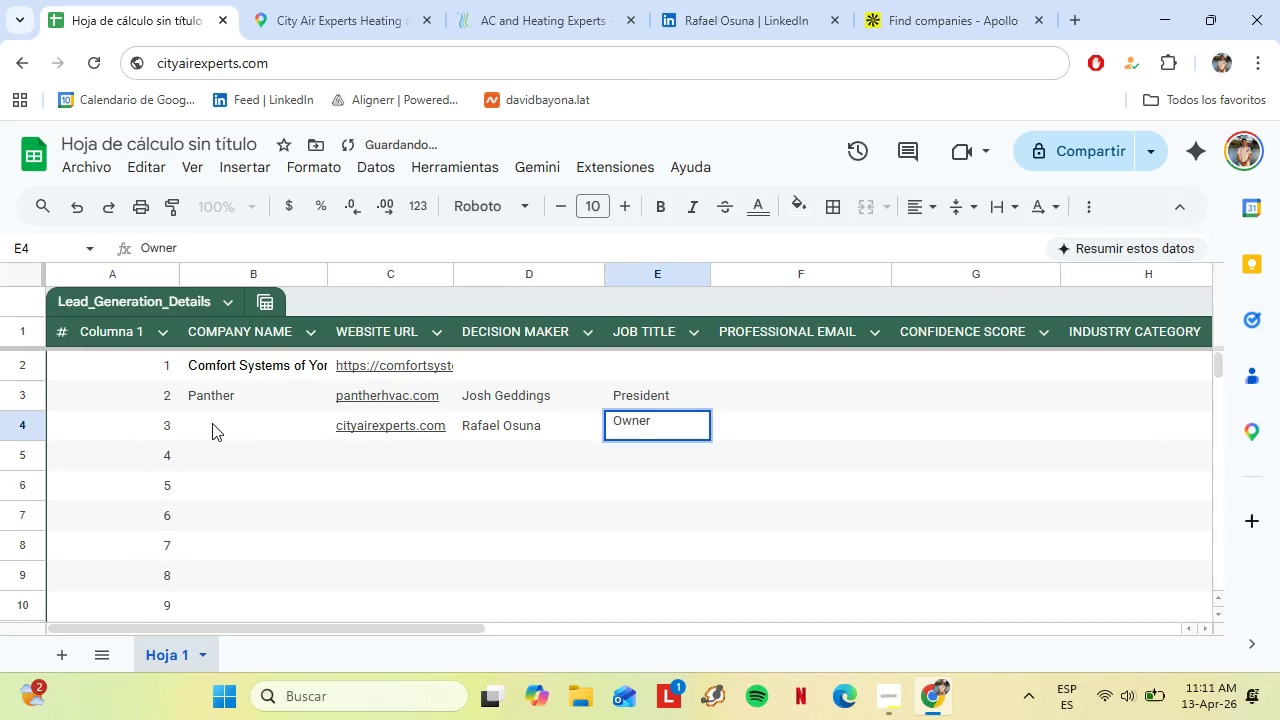 
left_click([212, 423])
 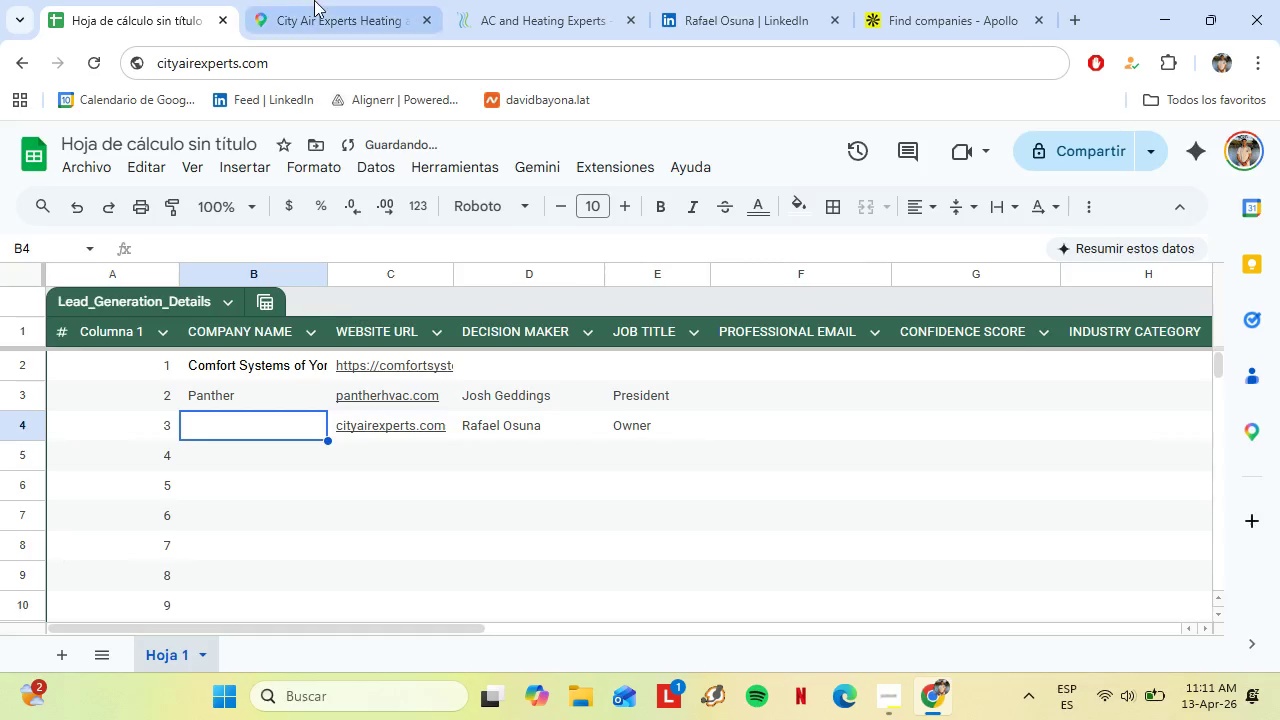 
left_click([315, 0])
 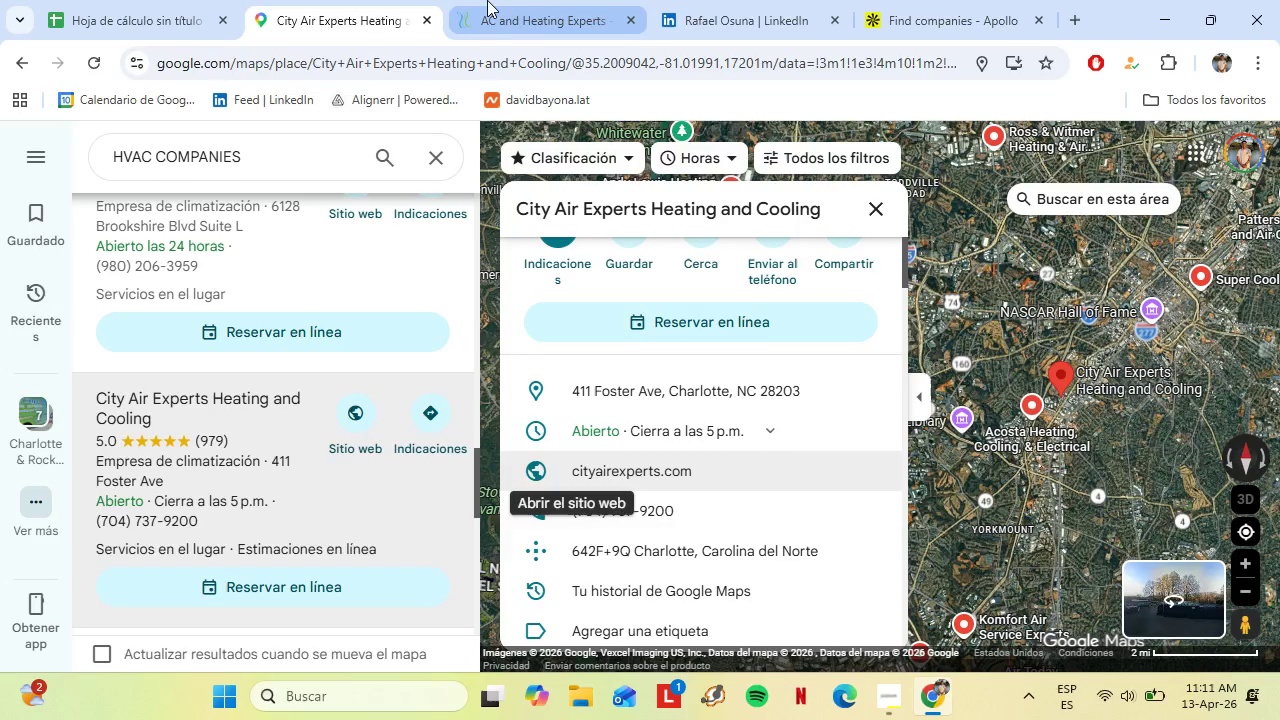 
left_click([487, 0])
 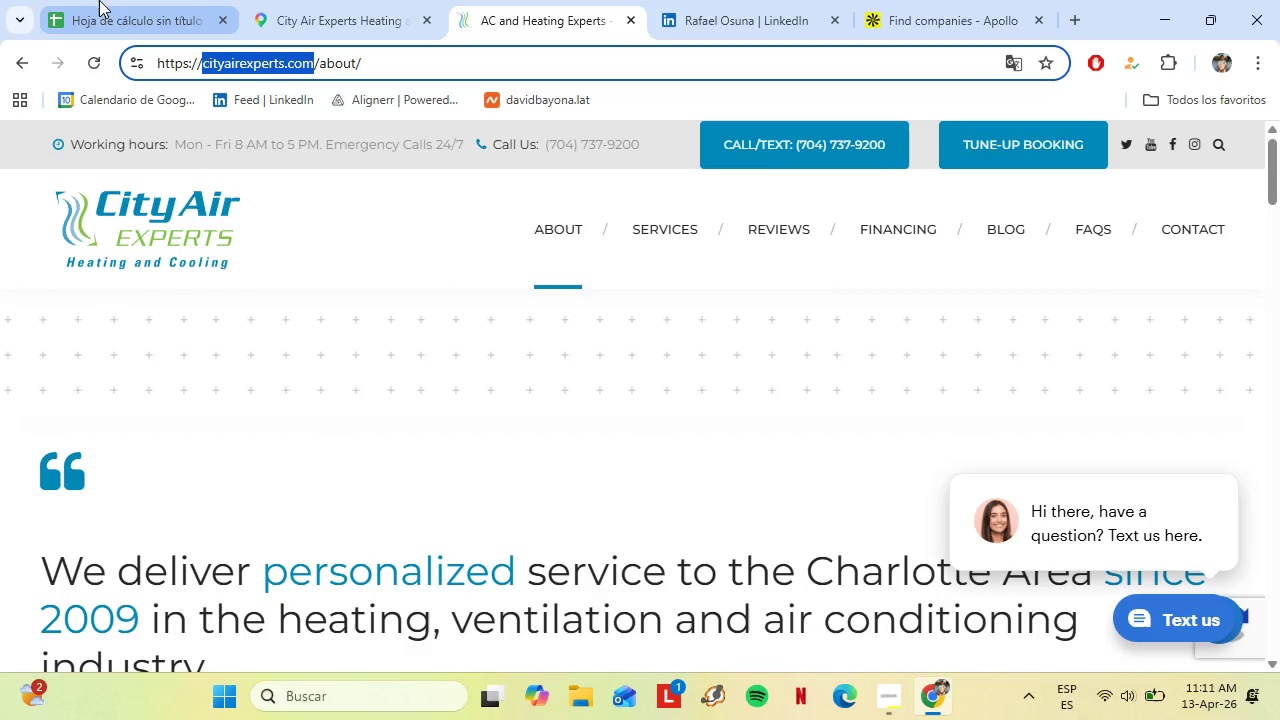 
left_click([99, 0])
 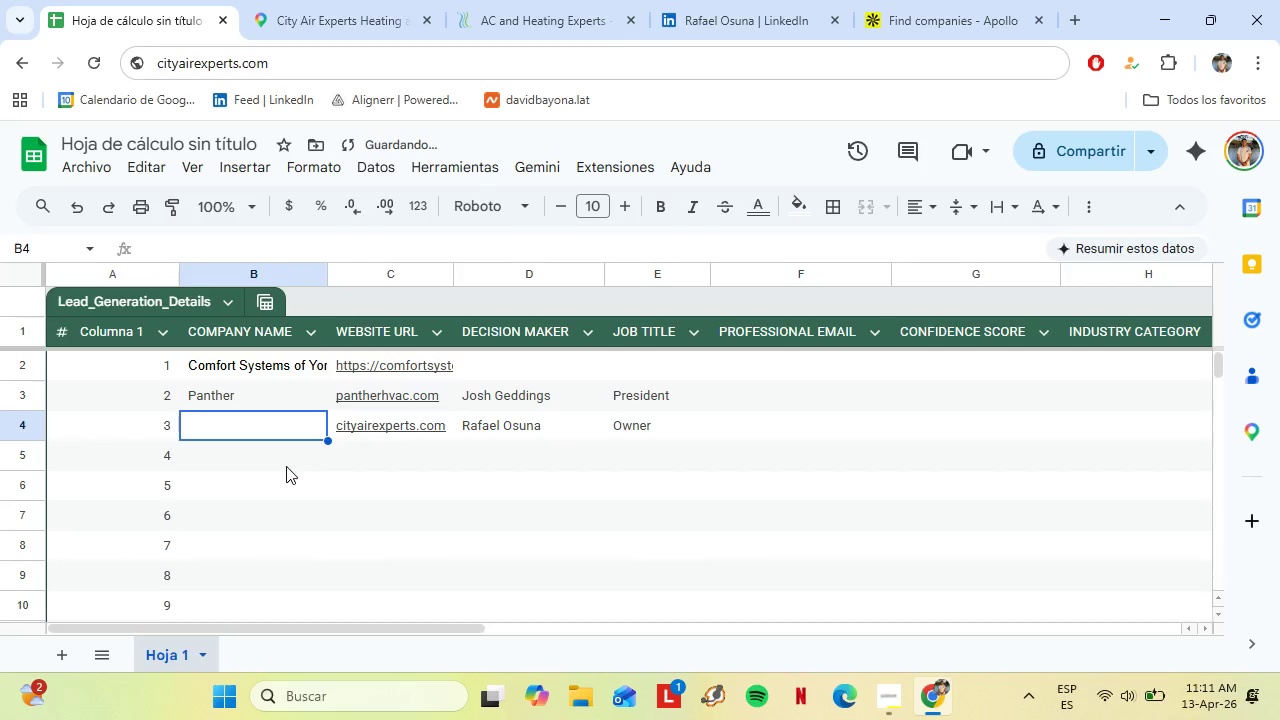 
type(Ca)
key(Backspace)
type(ity Air Experts)
 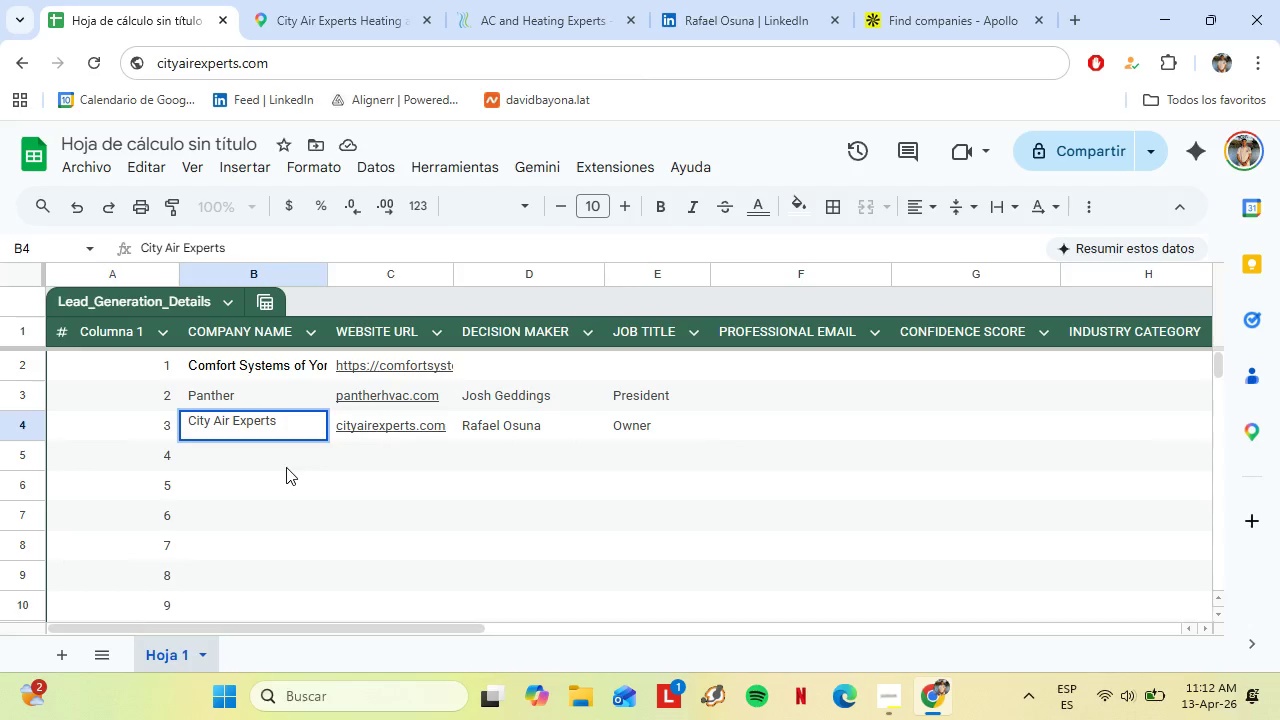 
left_click([225, 458])
 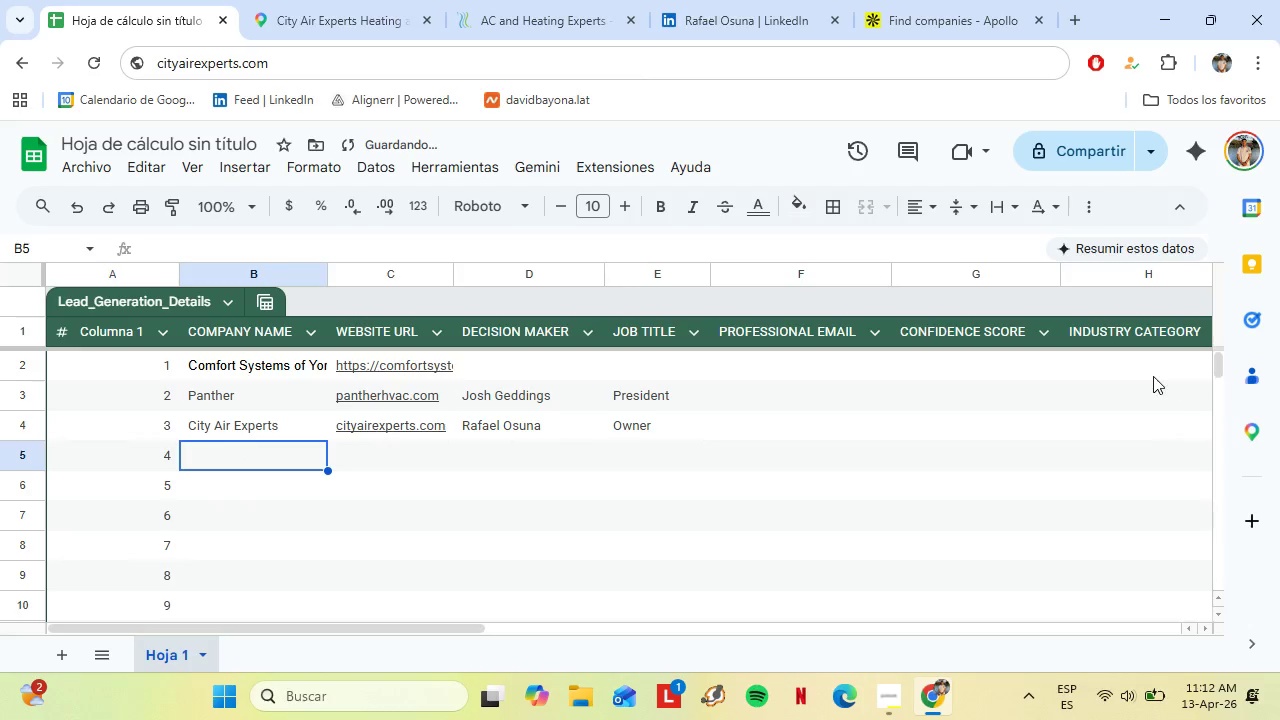 
left_click([1141, 370])
 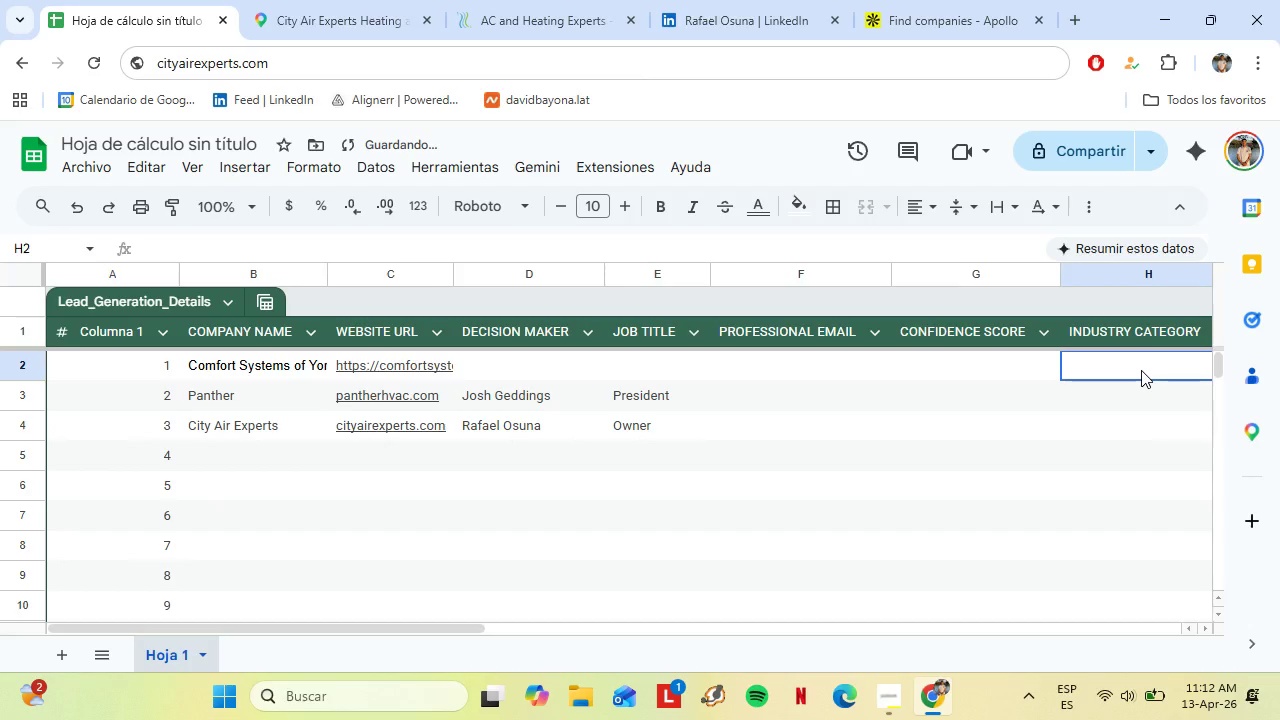 
type(HAVC)
key(Backspace)
key(Backspace)
type(C)
key(Backspace)
type(VC)
 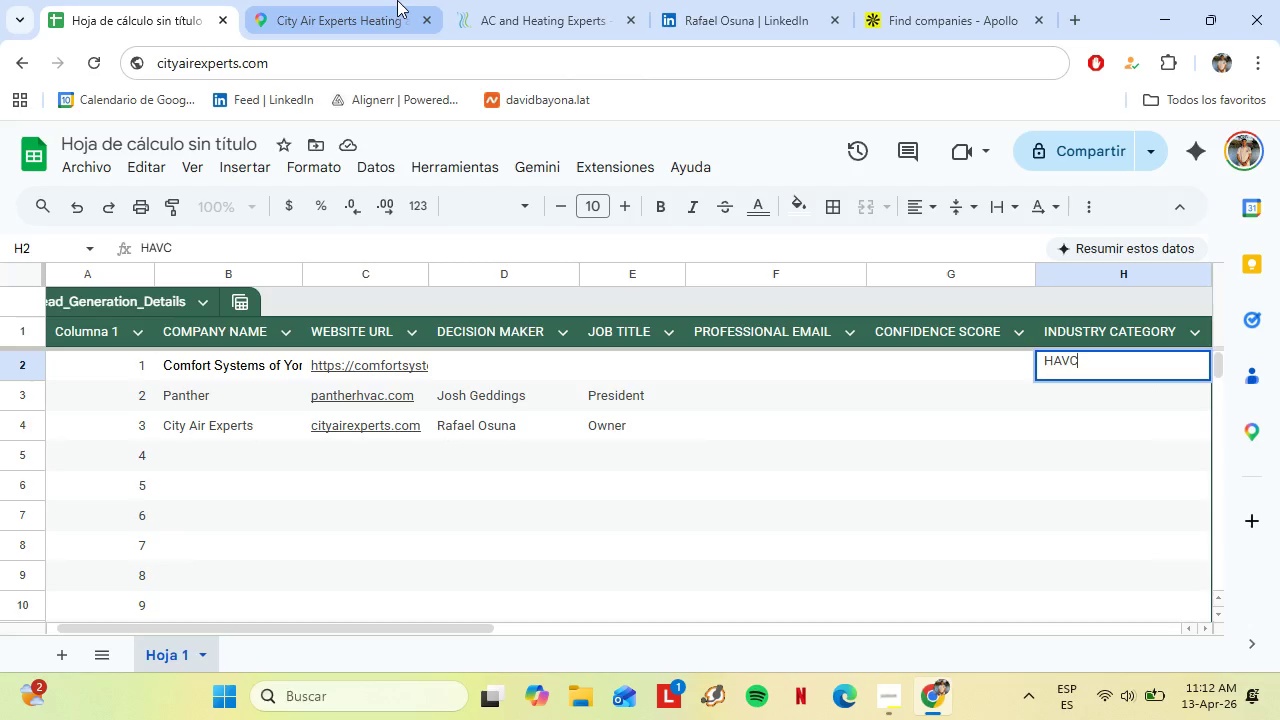 
left_click([379, 0])
 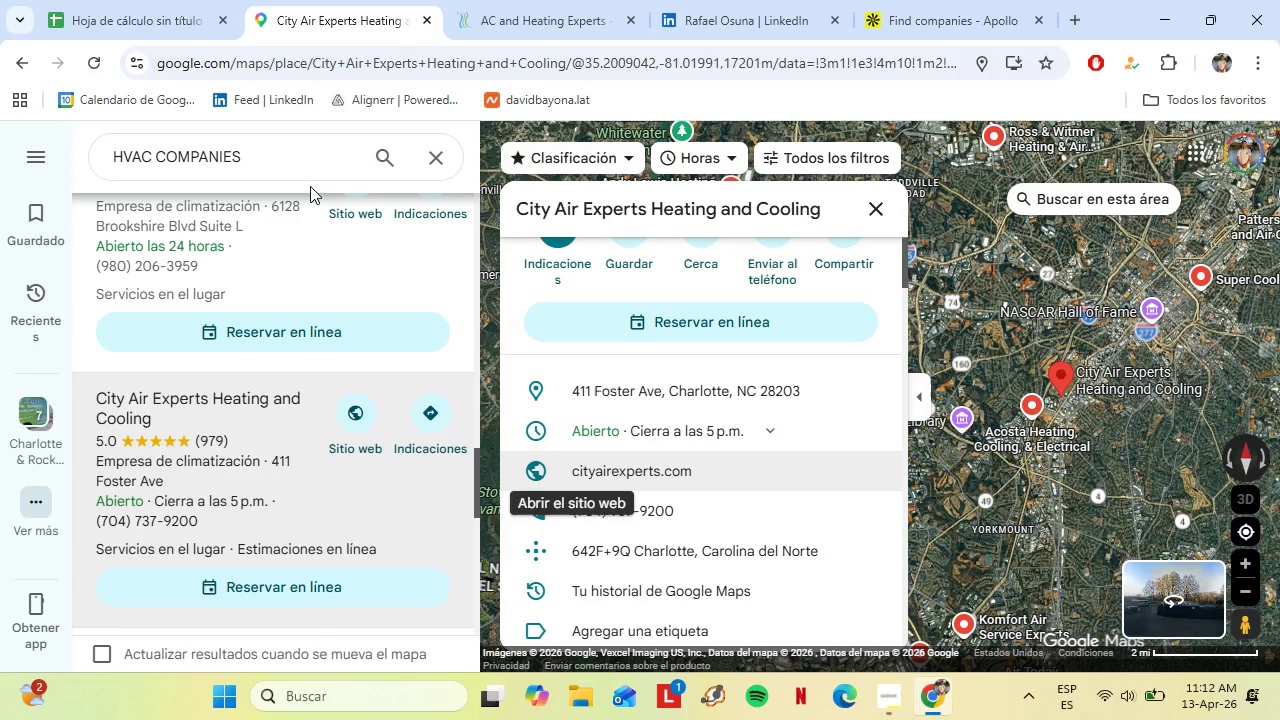 
left_click([119, 0])
 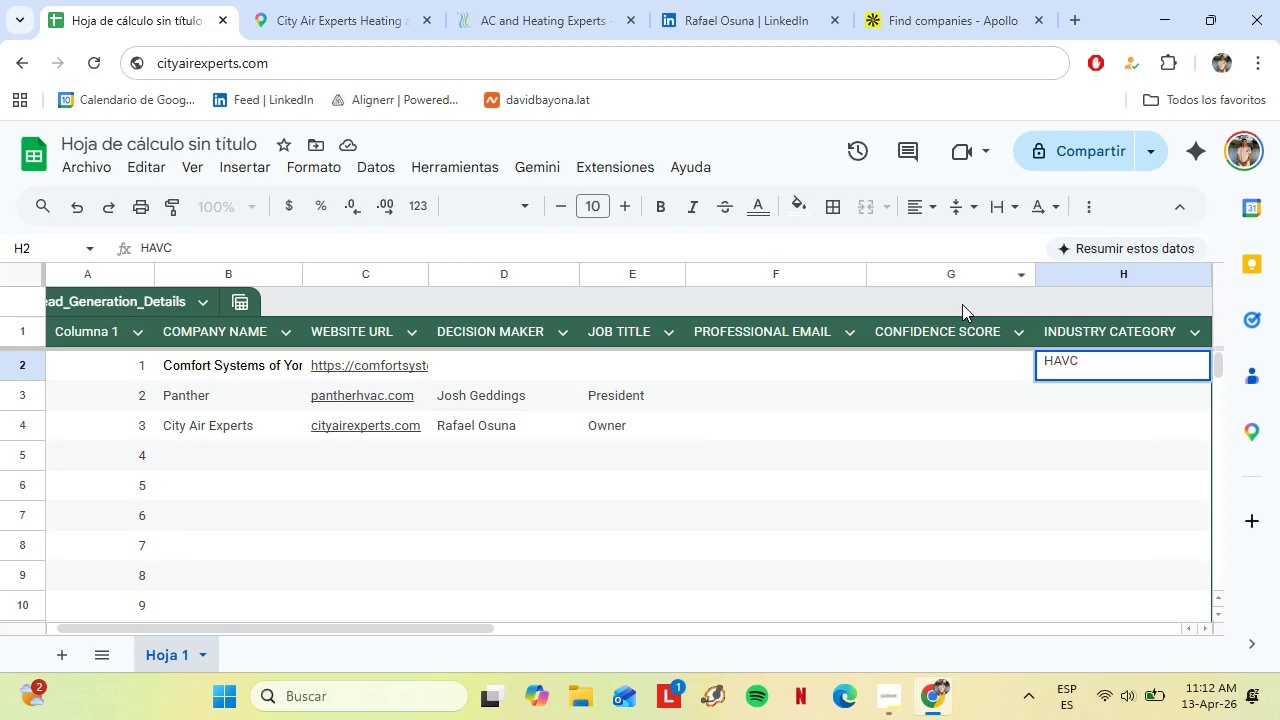 
key(ArrowLeft)
 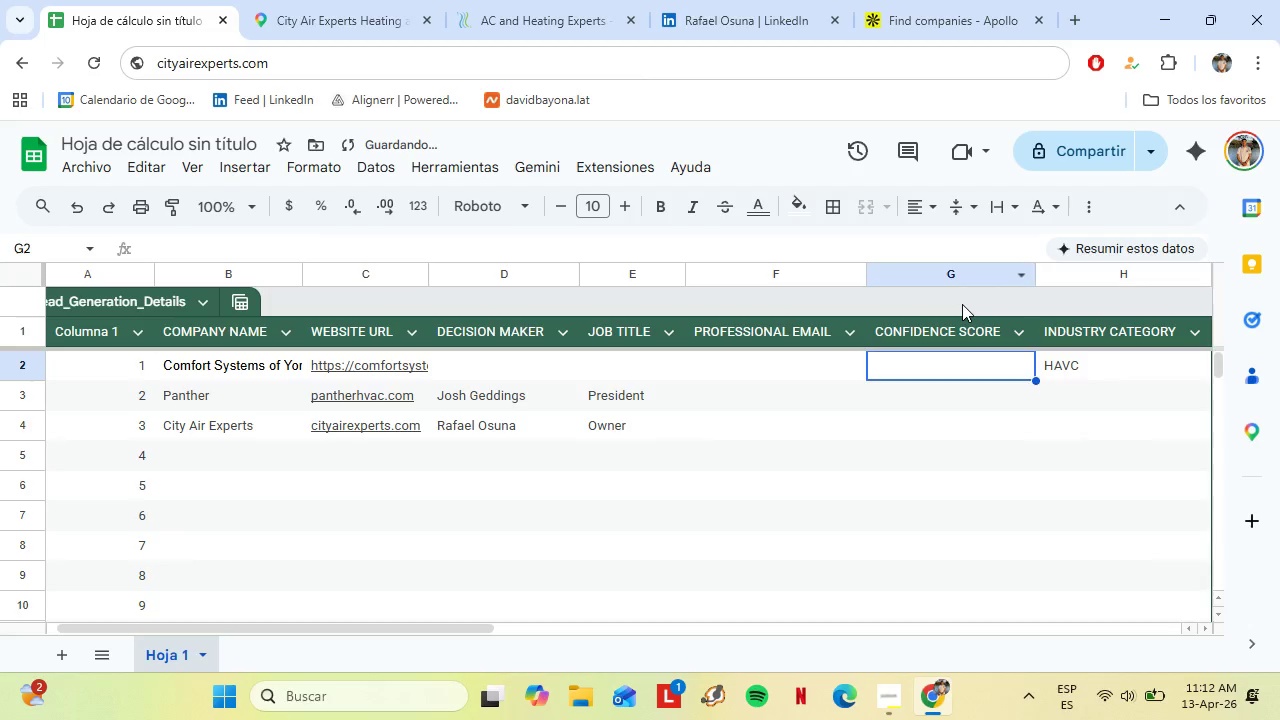 
key(ArrowRight)
 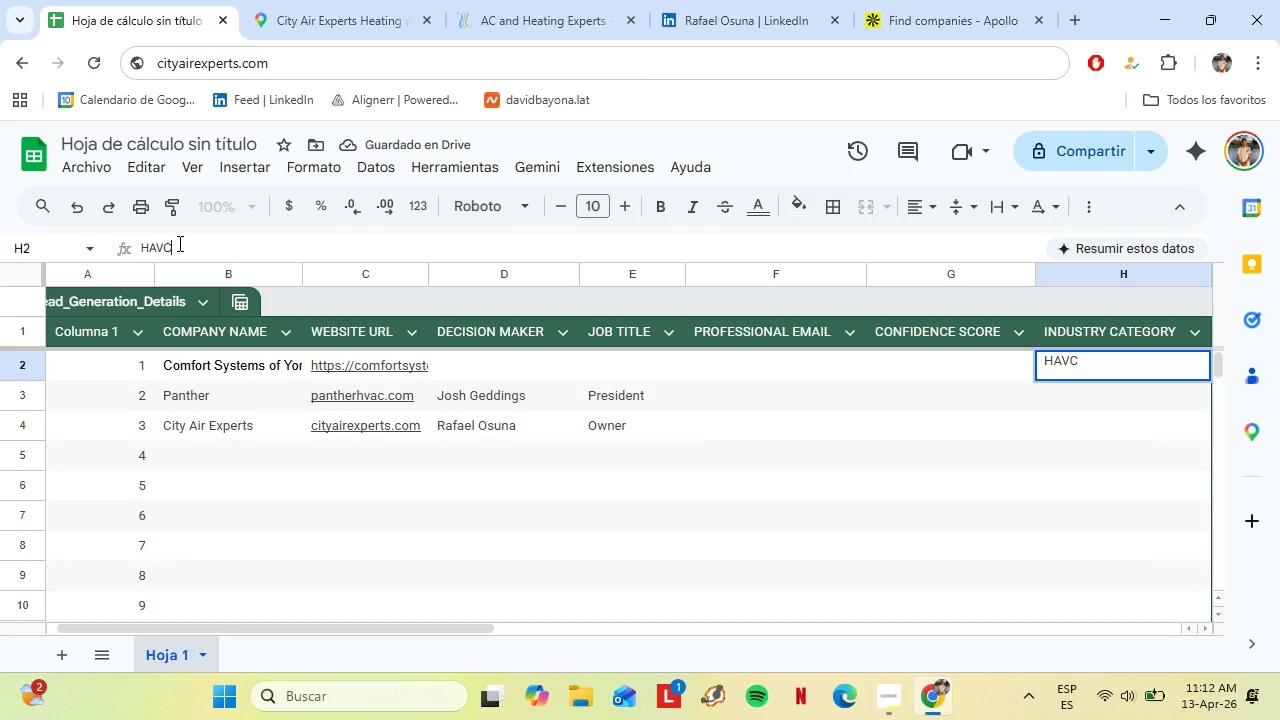 
key(ArrowLeft)
 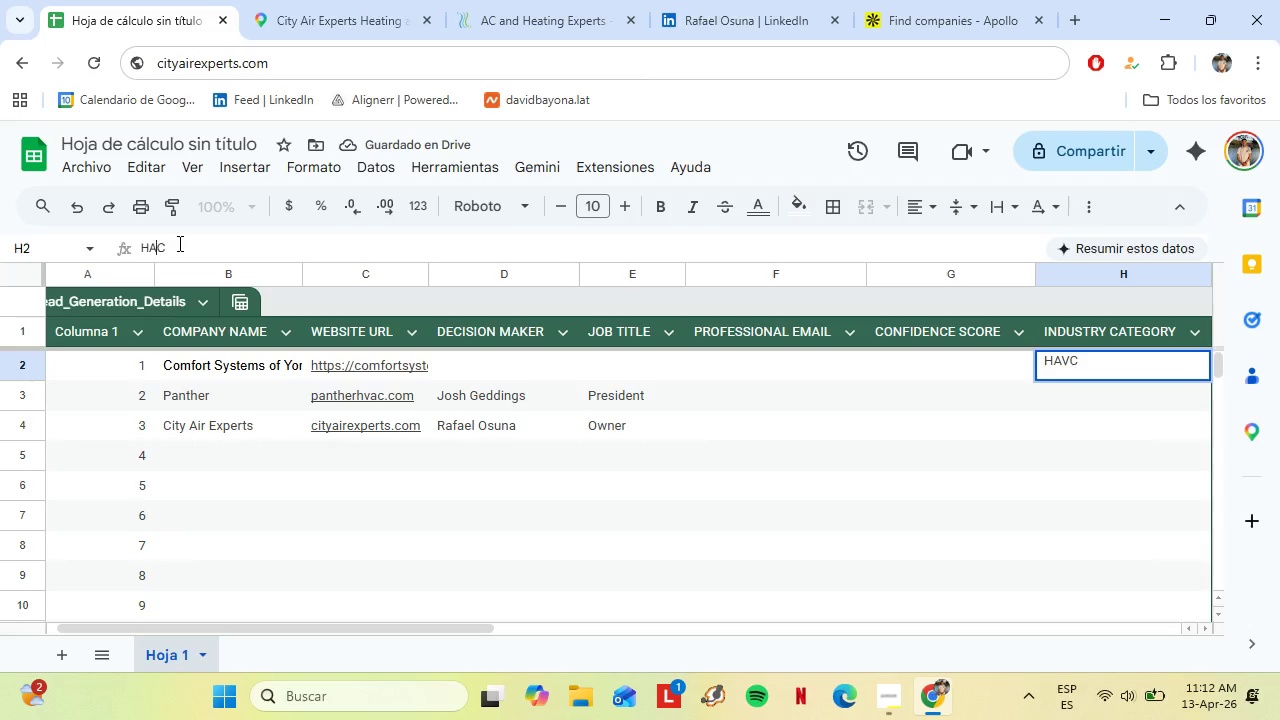 
key(Backspace)
 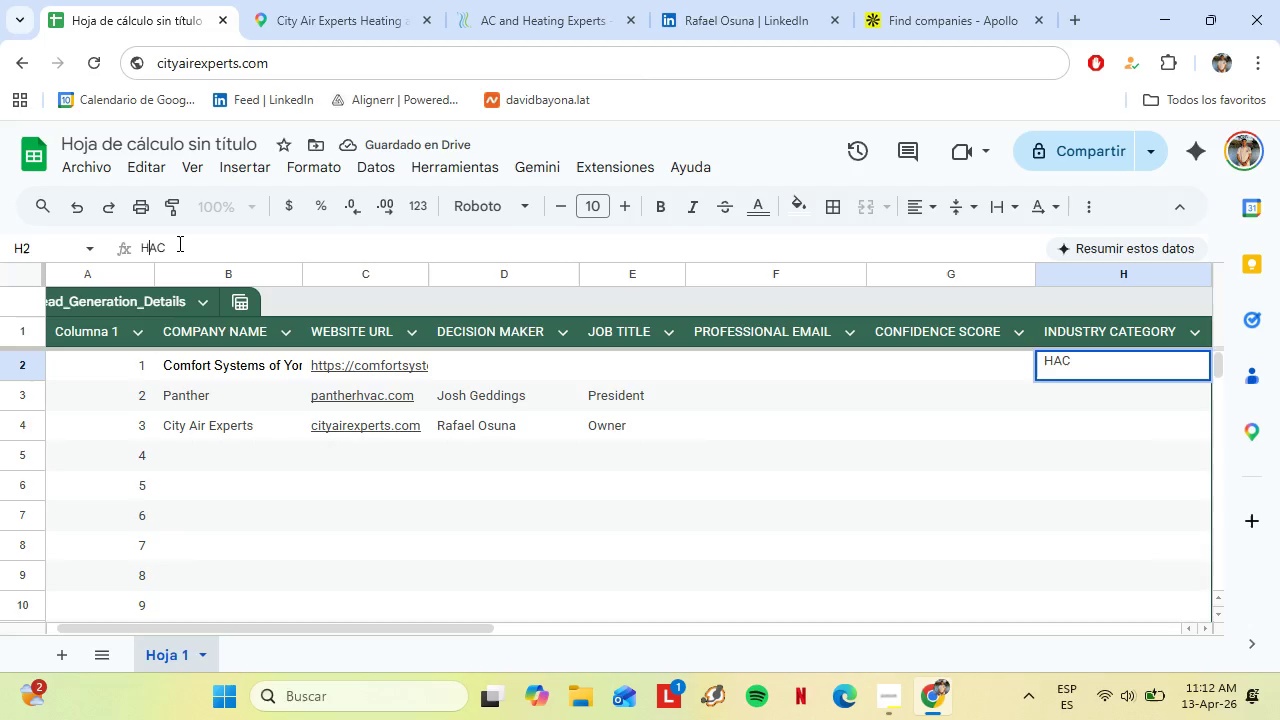 
key(ArrowLeft)
 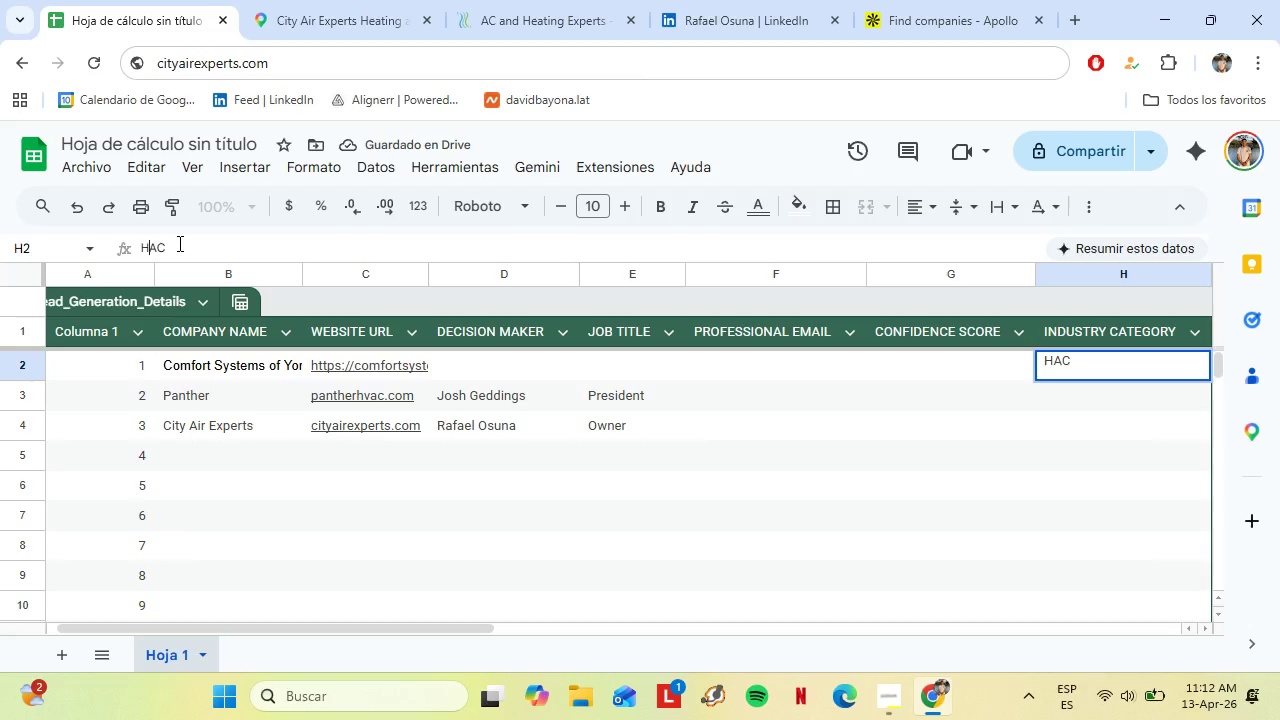 
type(CV)
key(Backspace)
key(Backspace)
type(V)
 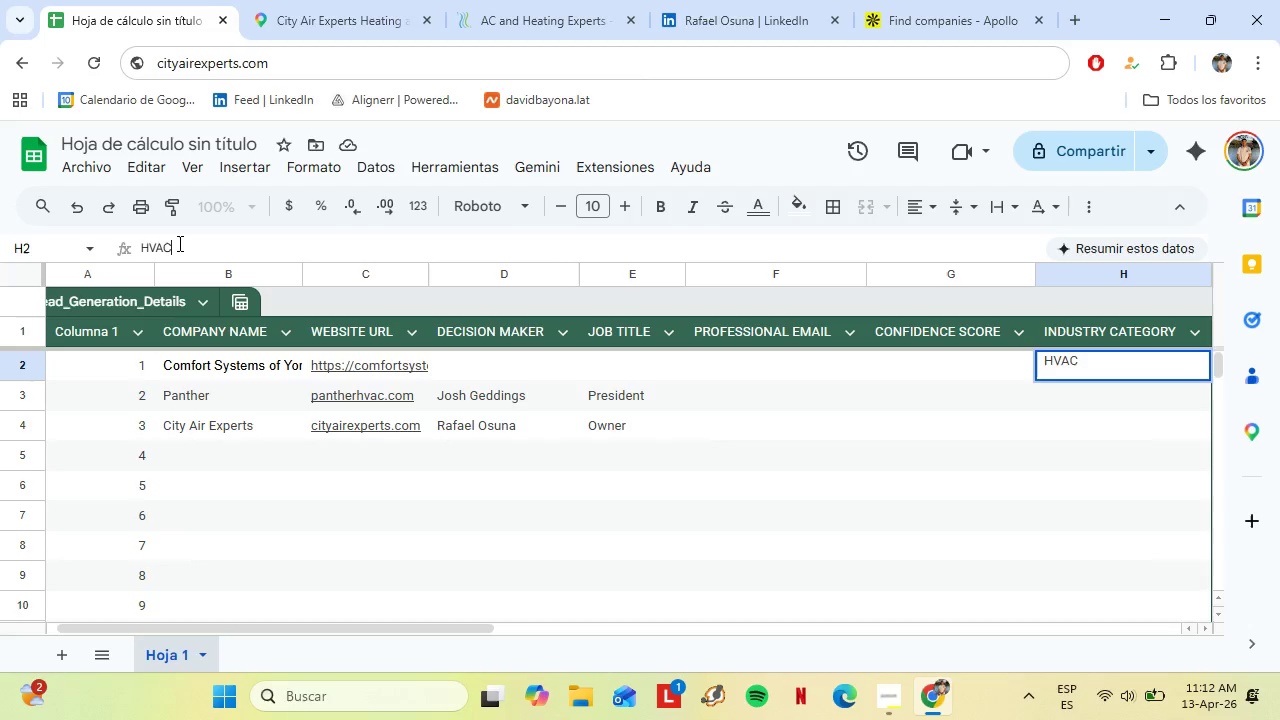 
key(ArrowDown)
 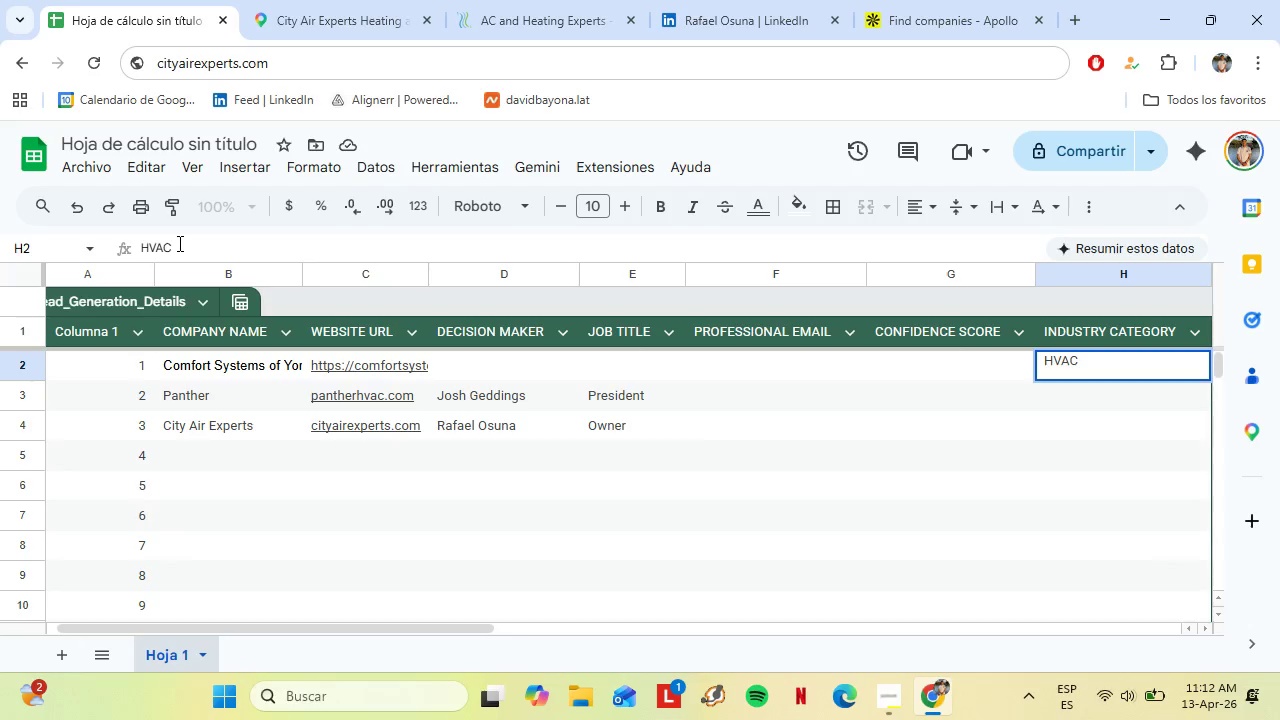 
key(ArrowDown)
 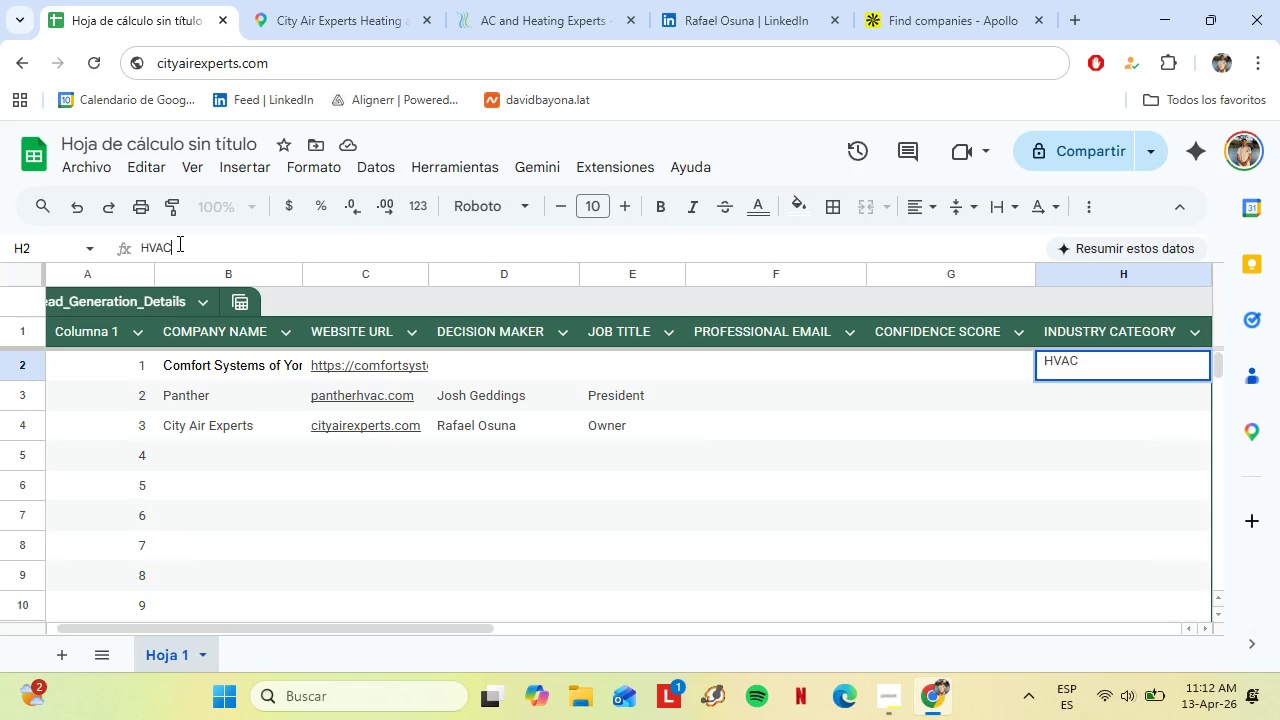 
key(Enter)
 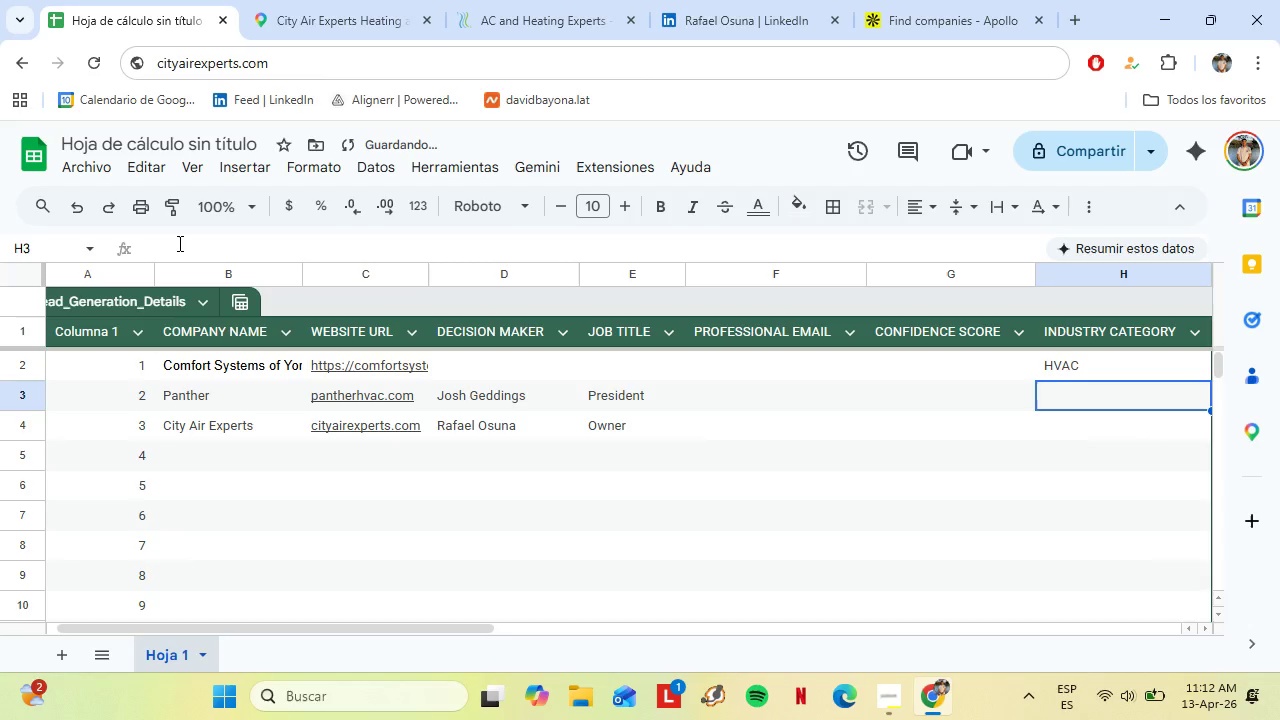 
type(HV)
 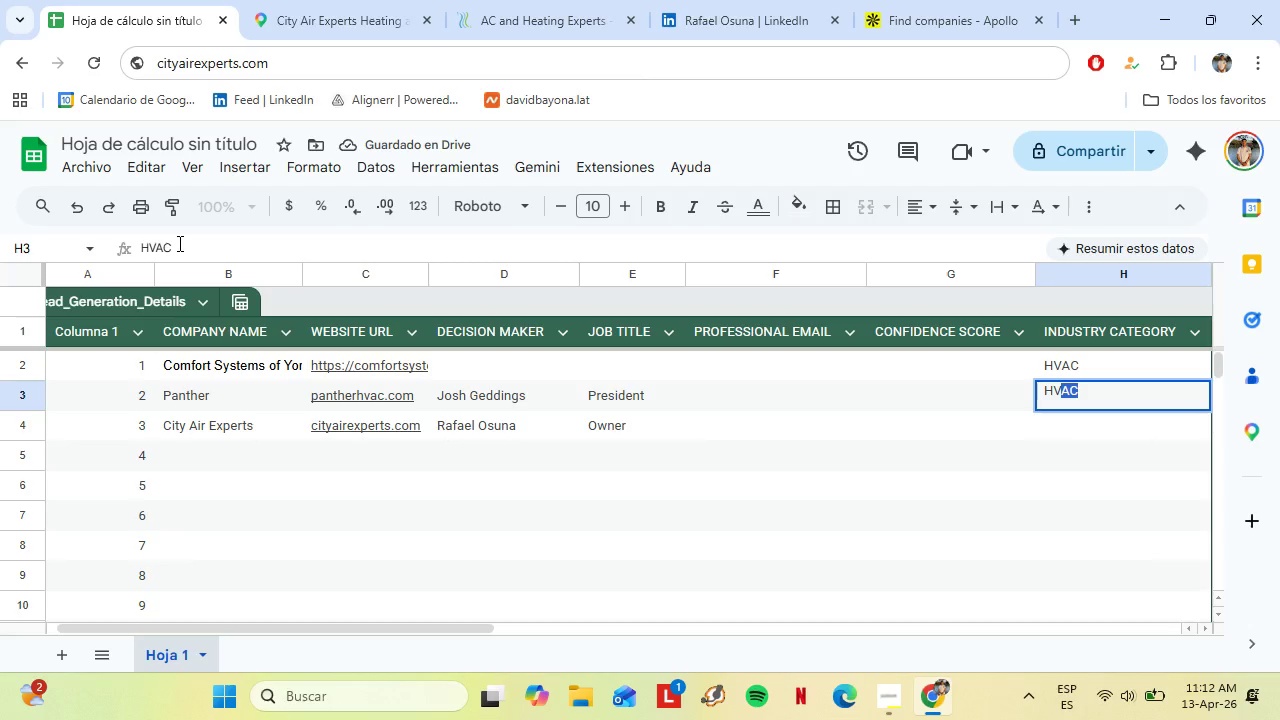 
key(Shift+Enter)
 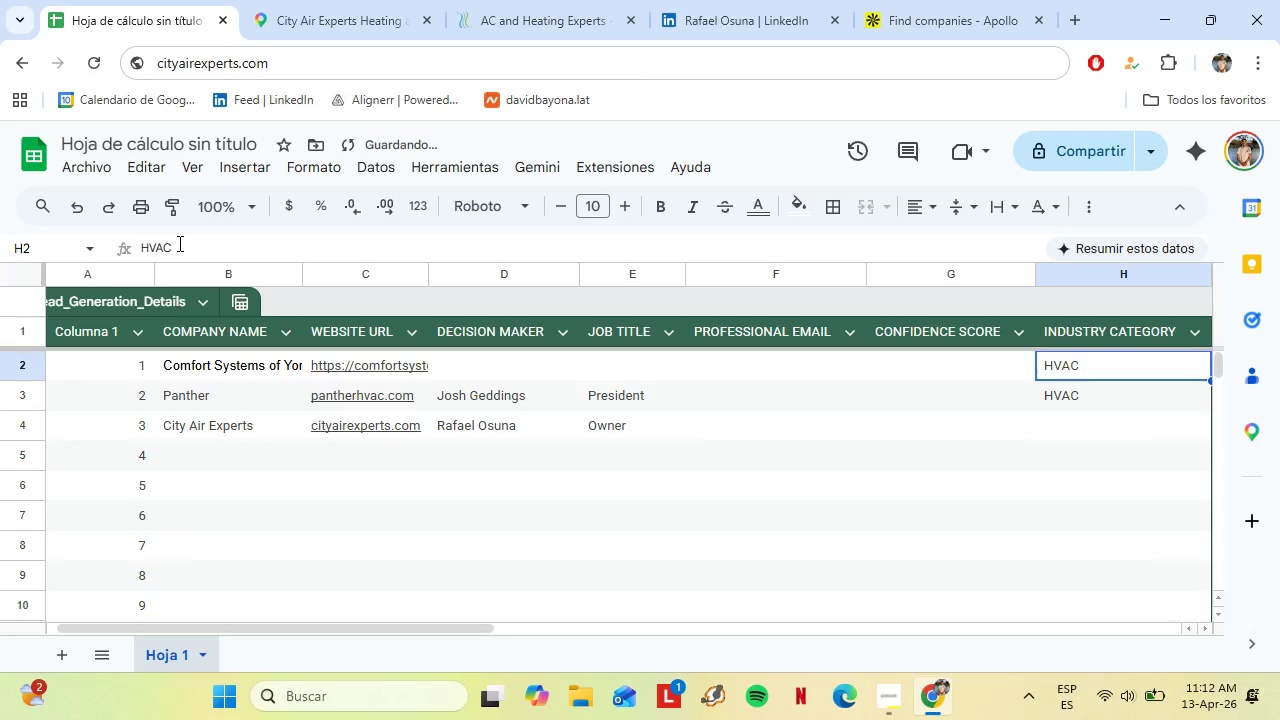 
key(ArrowDown)
 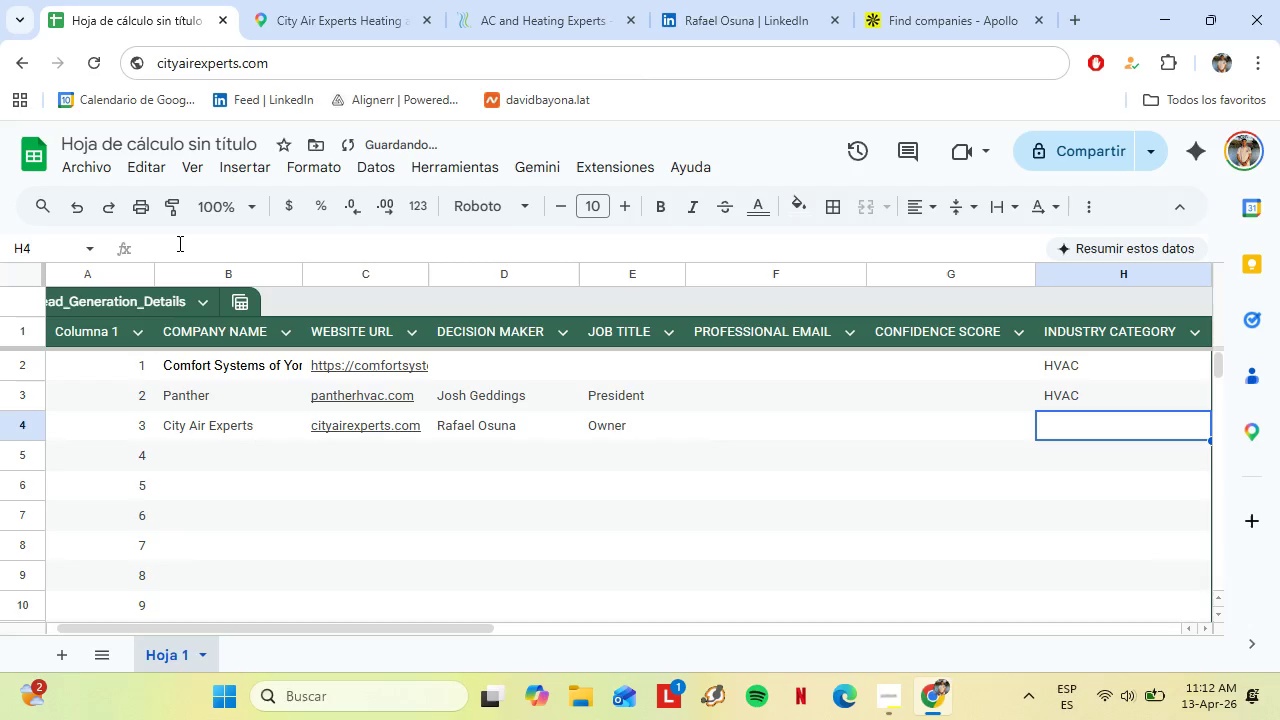 
key(ArrowDown)
 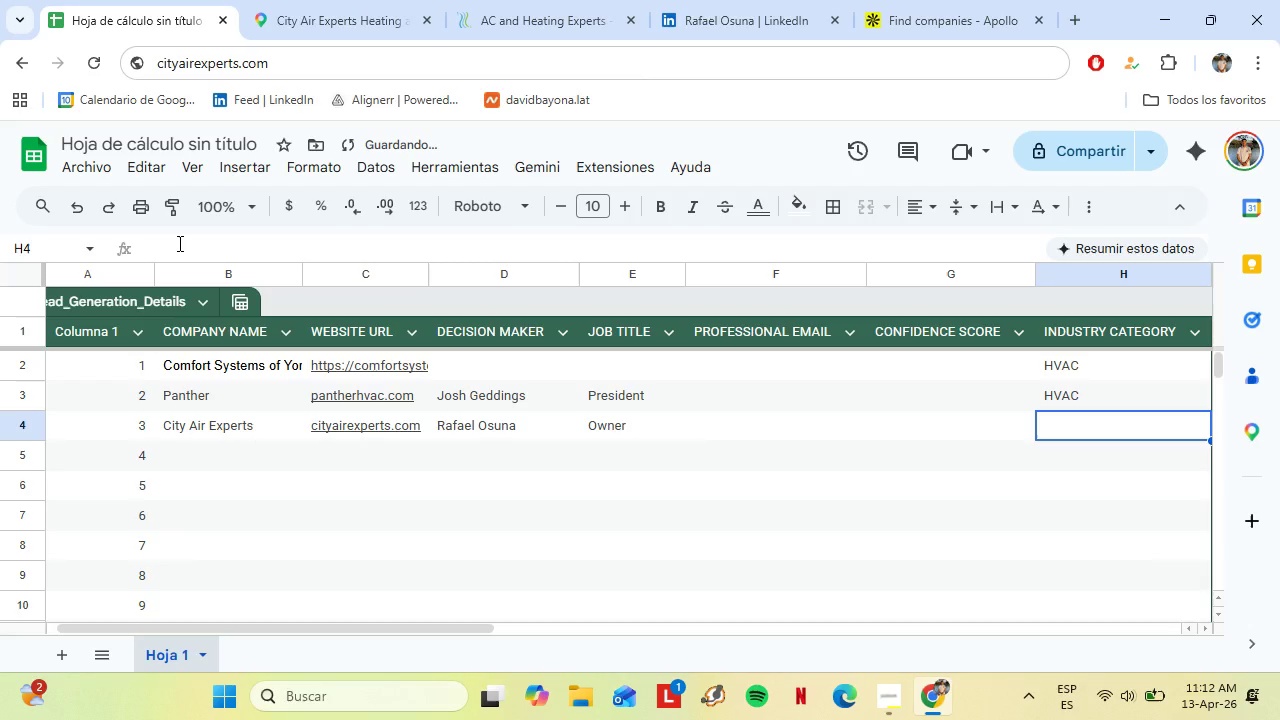 
type(HVAC)
 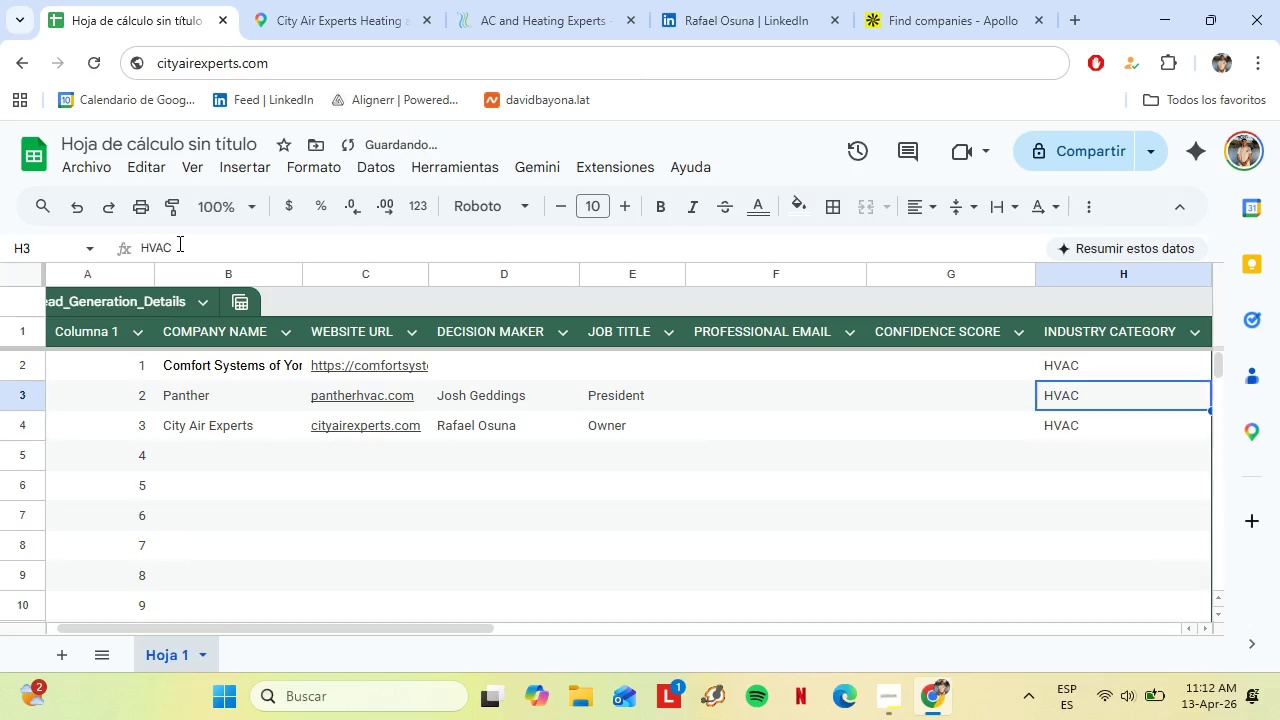 
key(Shift+Enter)
 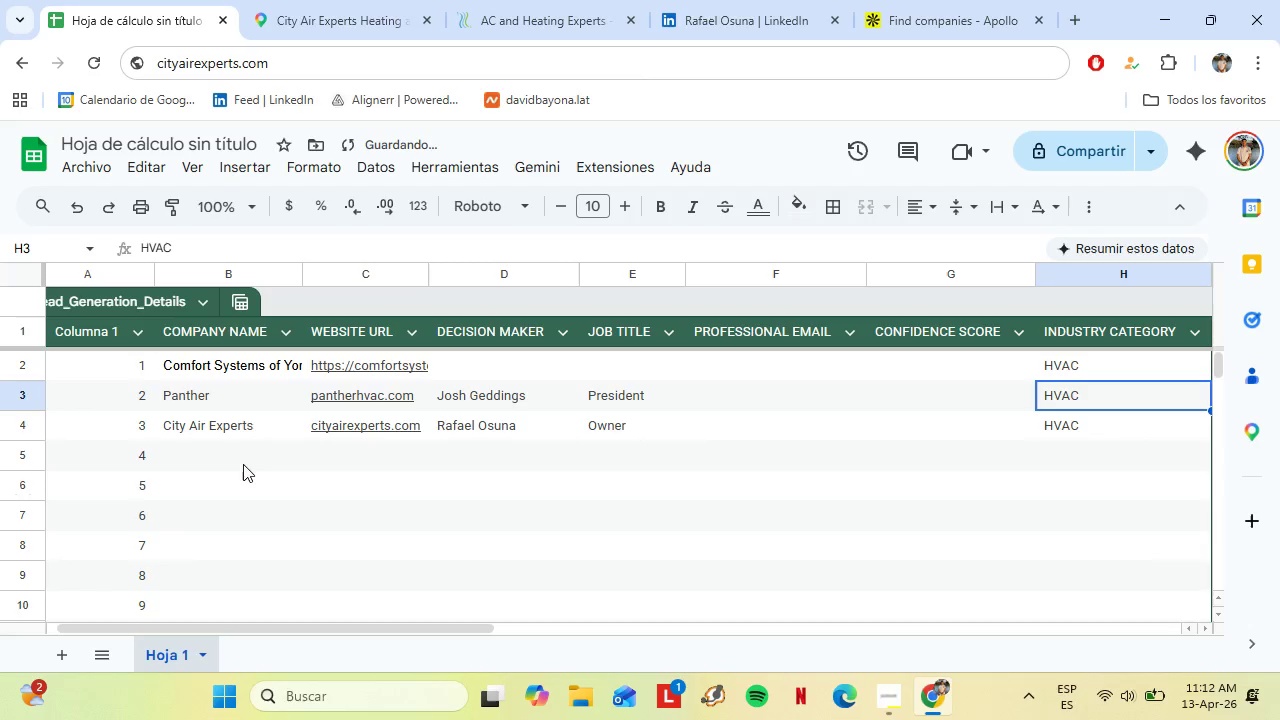 
left_click([218, 460])
 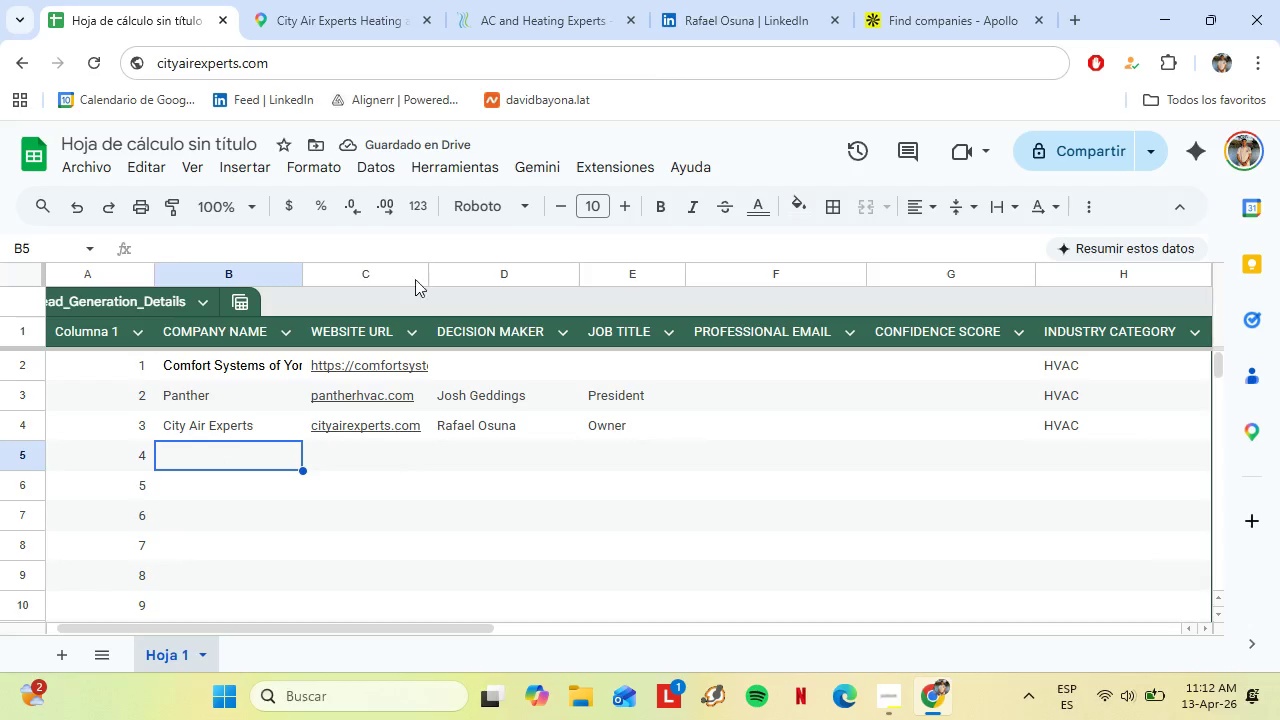 
left_click([375, 0])
 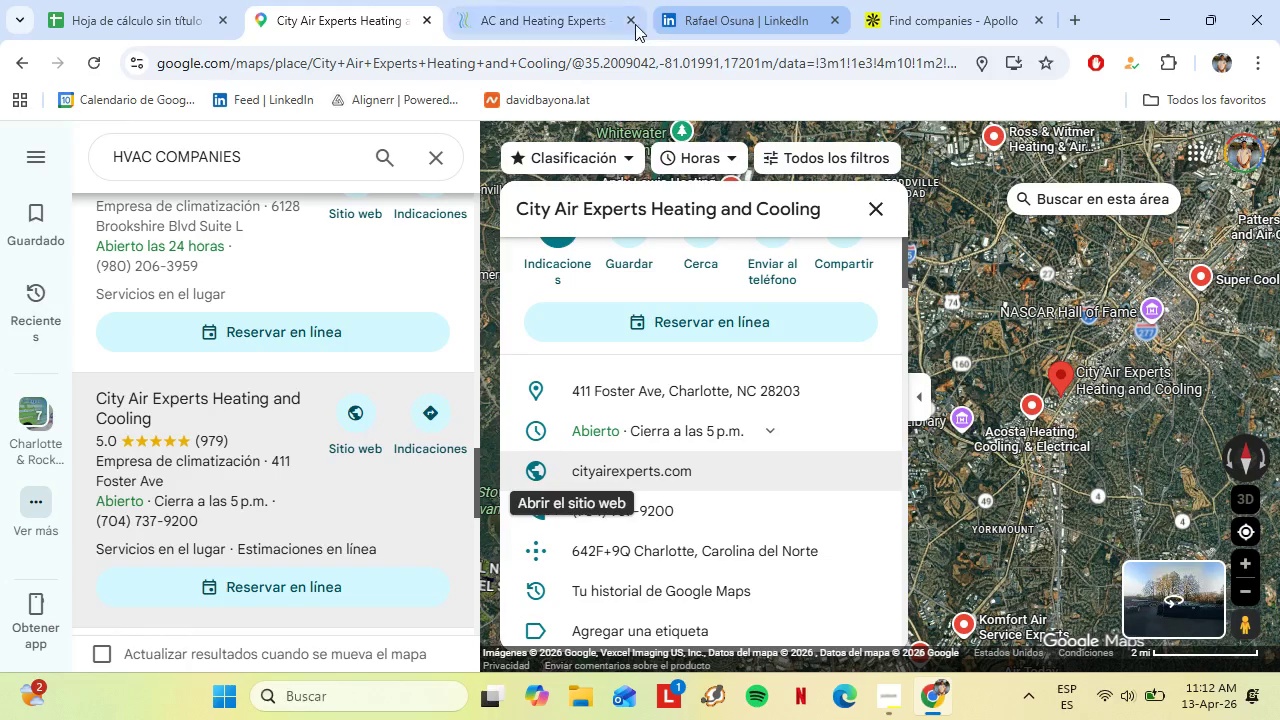 
left_click([629, 21])
 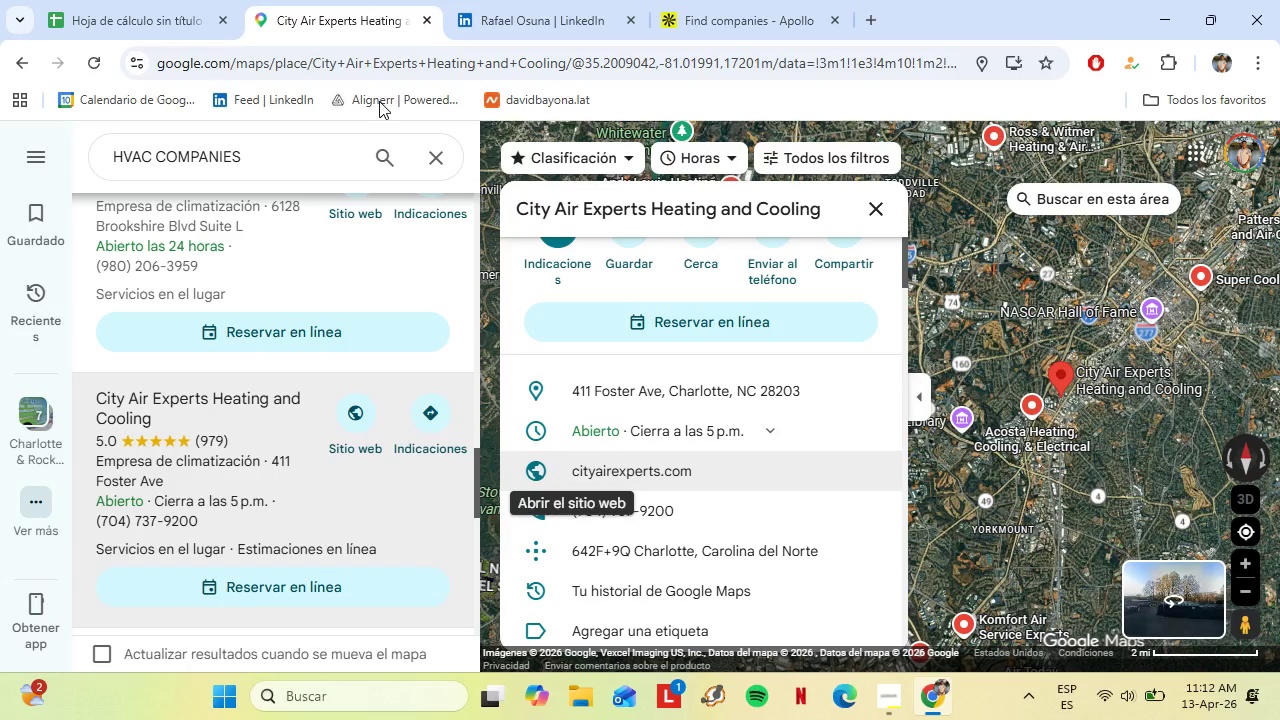 
scroll: coordinate [242, 456], scroll_direction: down, amount: 2.0
 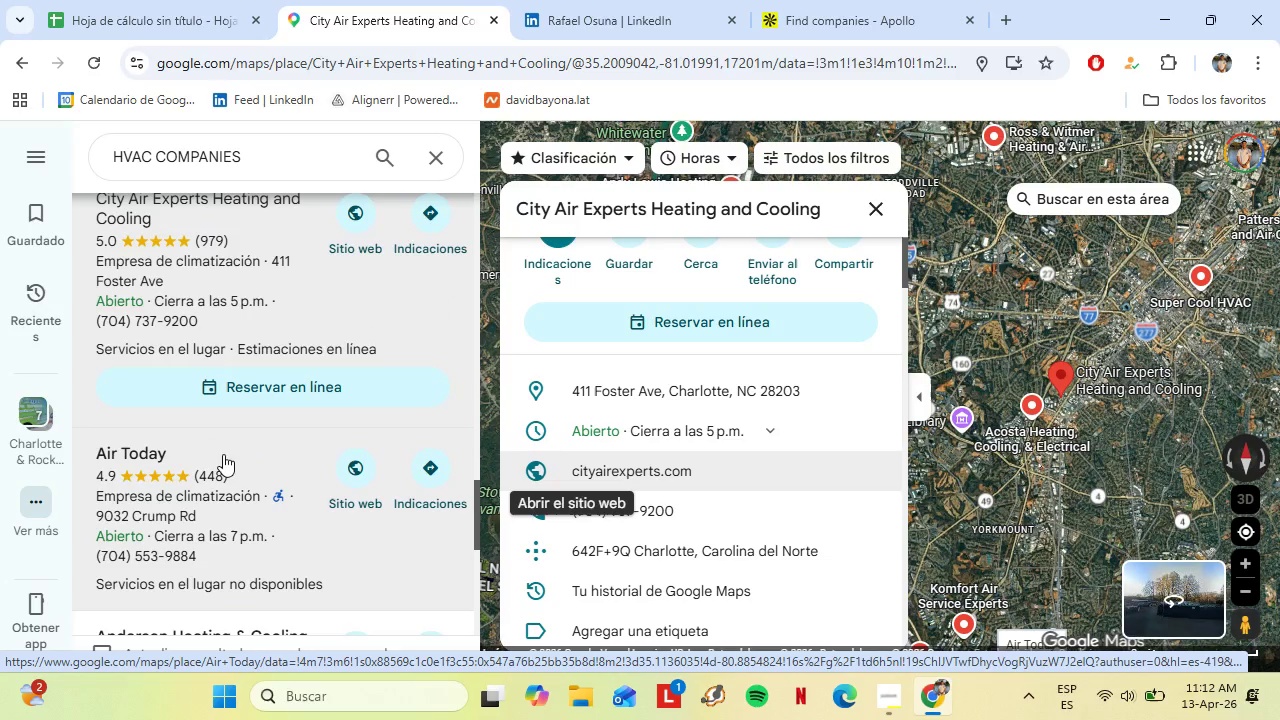 
scroll: coordinate [182, 404], scroll_direction: up, amount: 1.0
 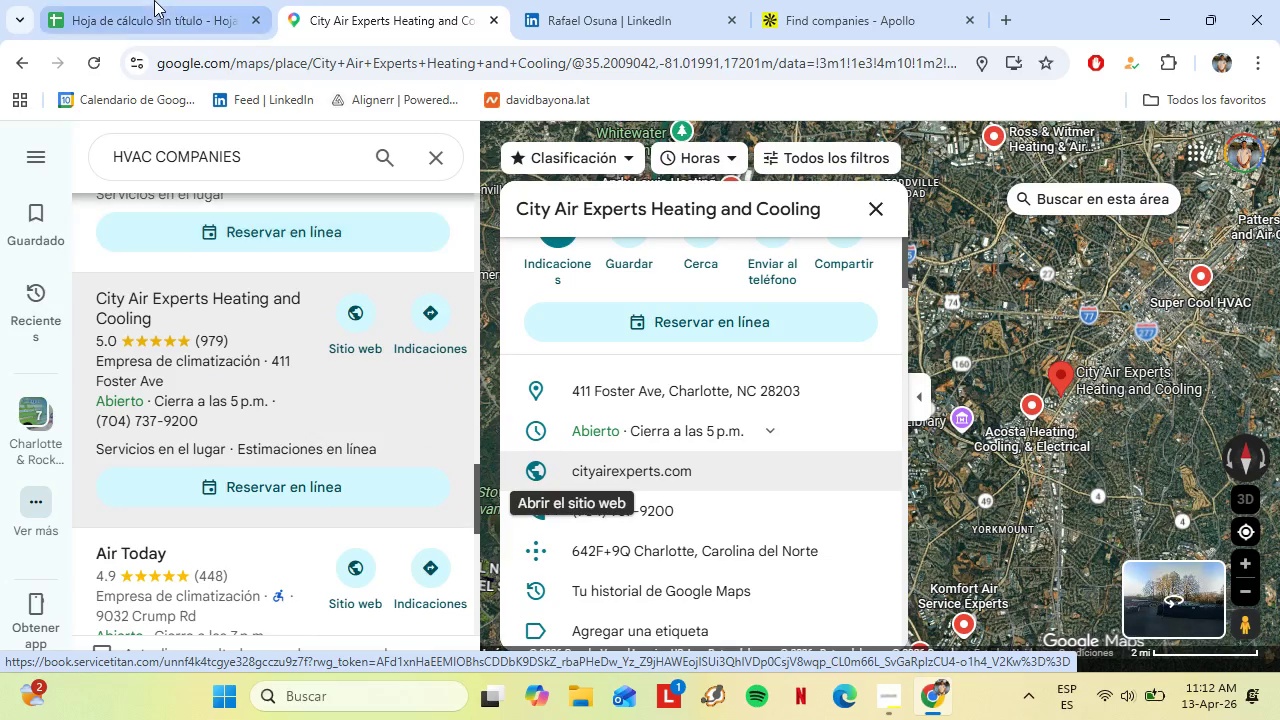 
left_click([154, 0])
 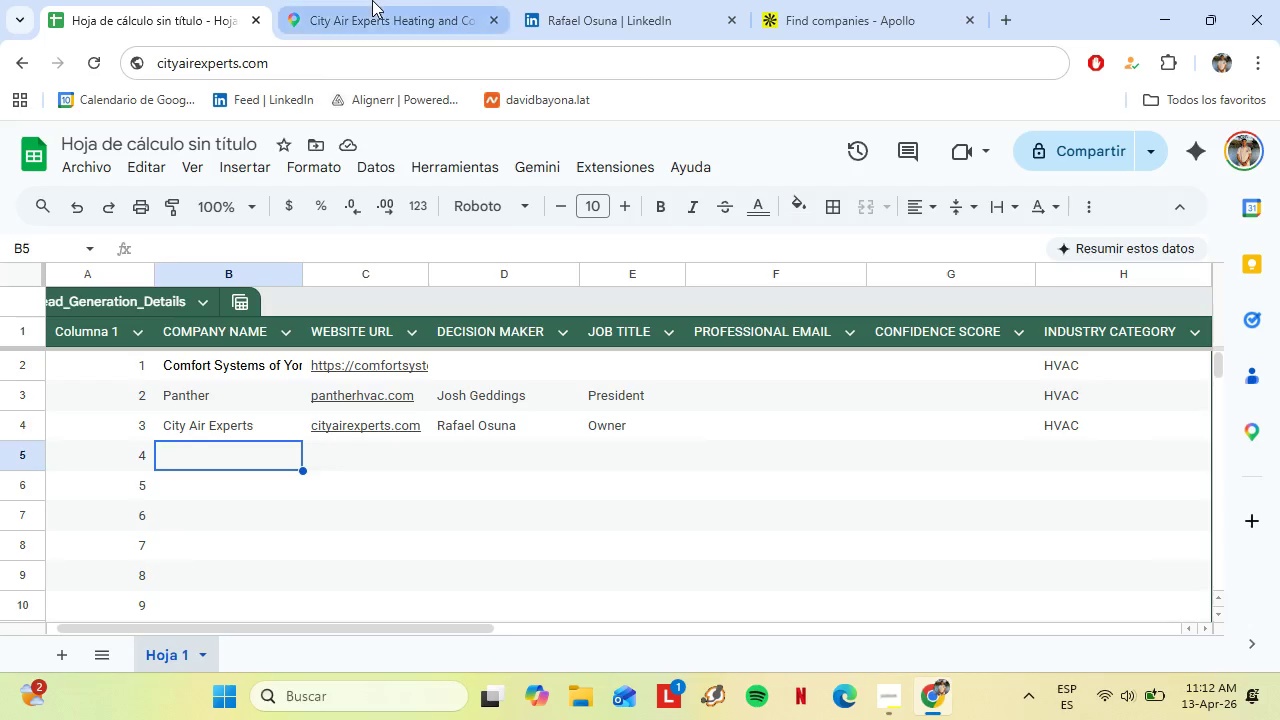 
left_click([369, 0])
 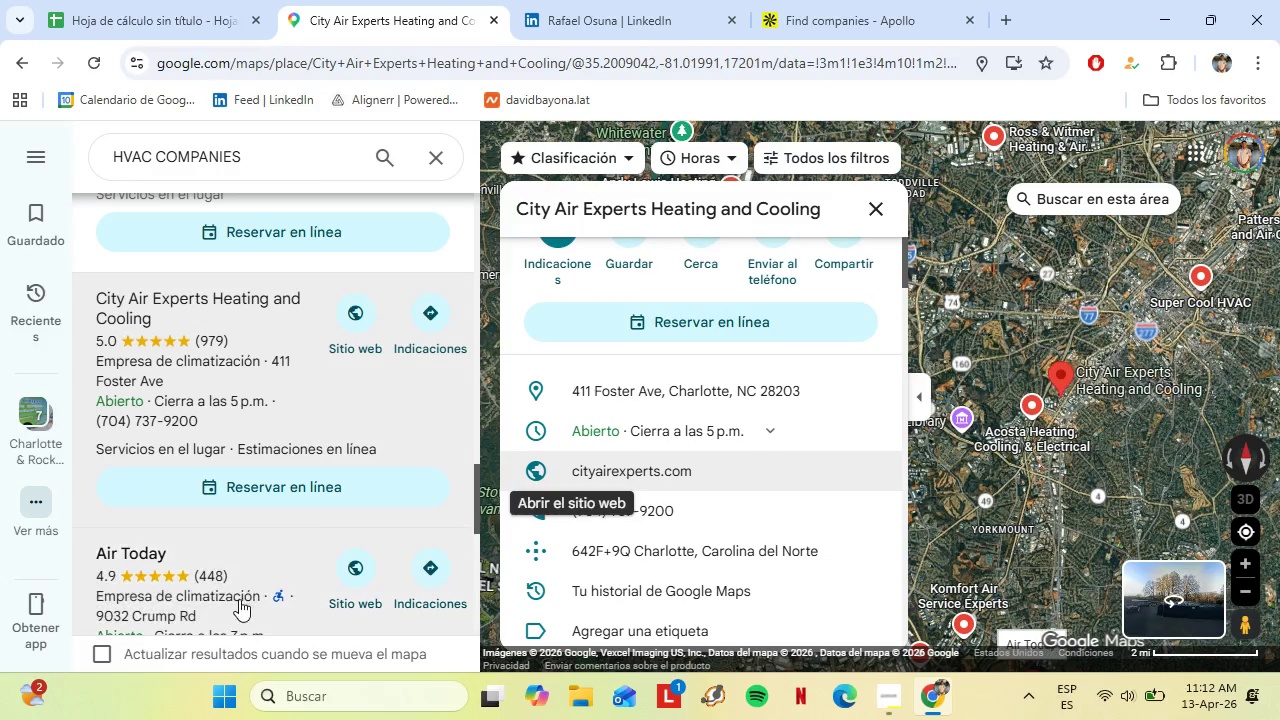 
left_click([238, 599])
 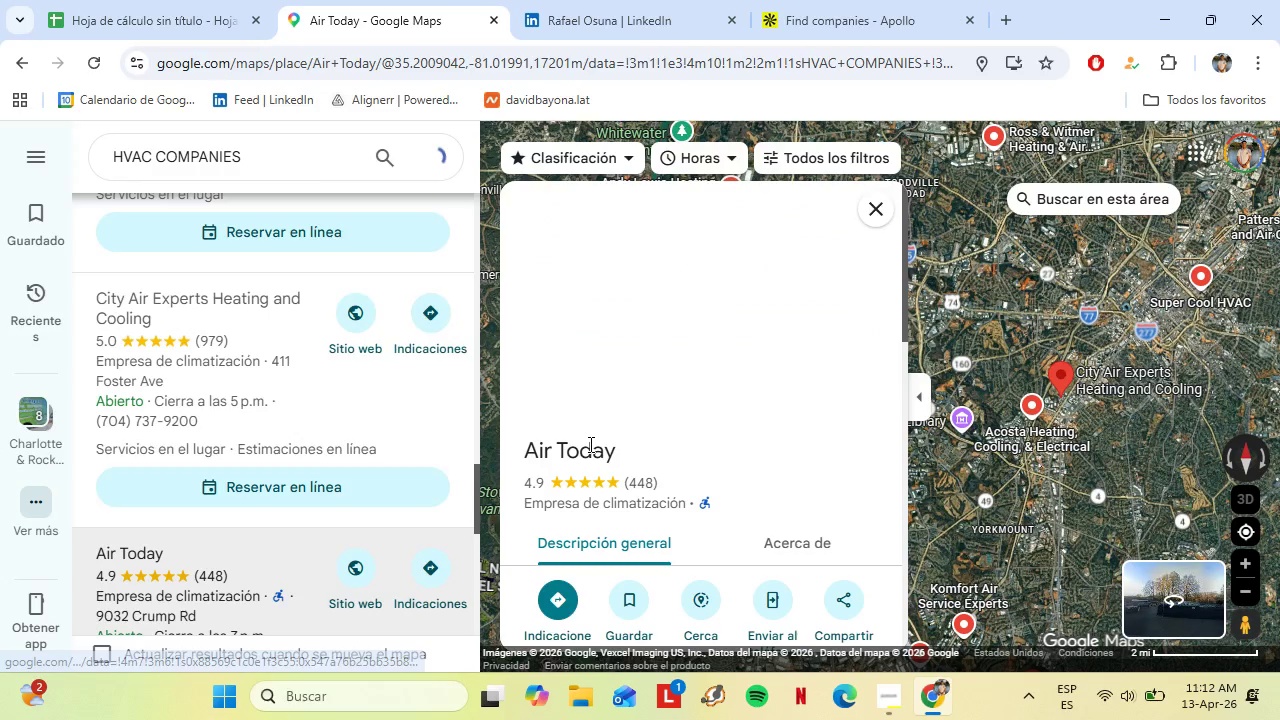 
scroll: coordinate [788, 466], scroll_direction: down, amount: 6.0
 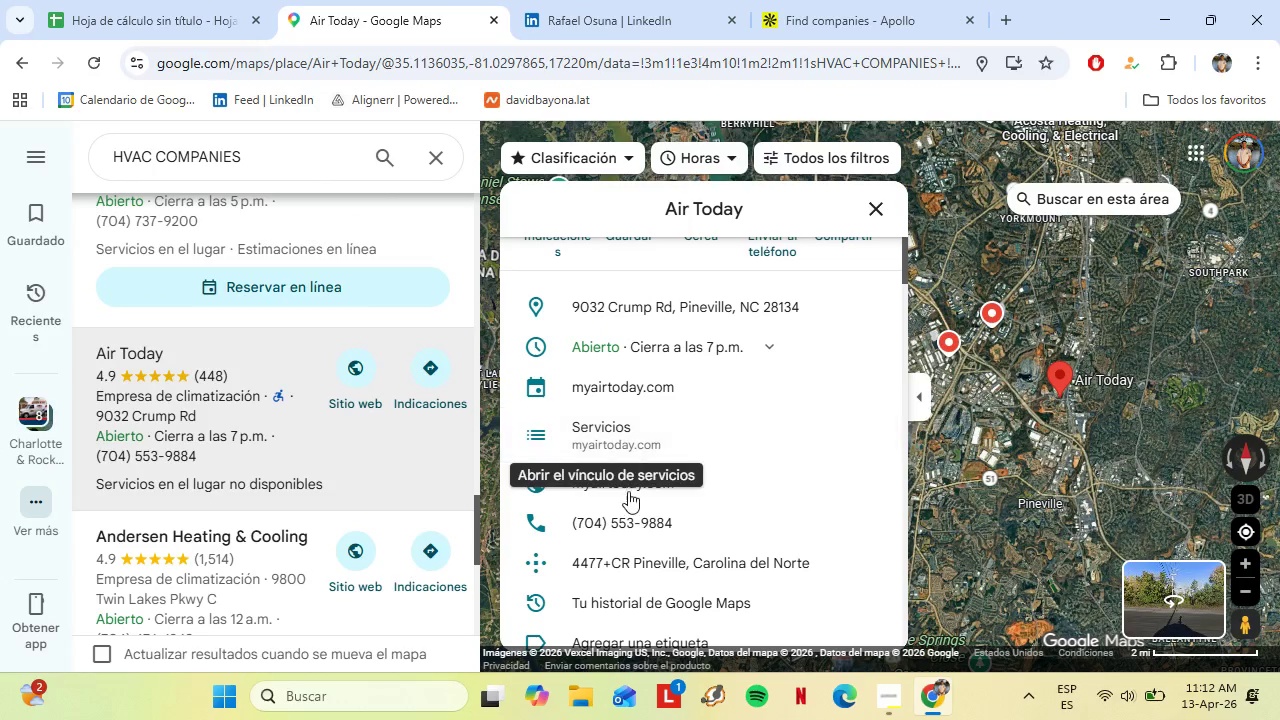 
left_click([611, 484])
 